 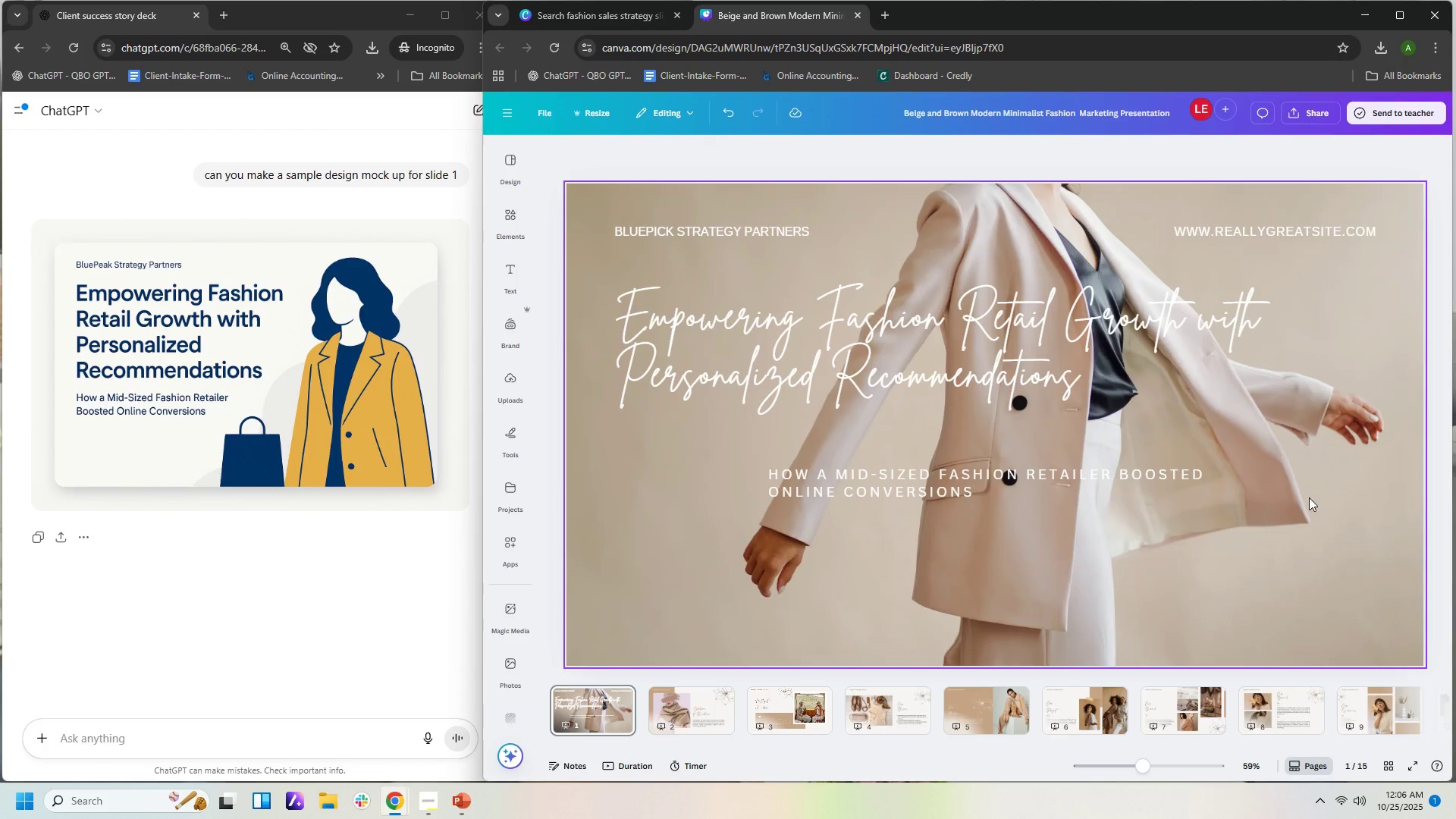 
left_click_drag(start_coordinate=[1283, 513], to_coordinate=[1200, 516])
 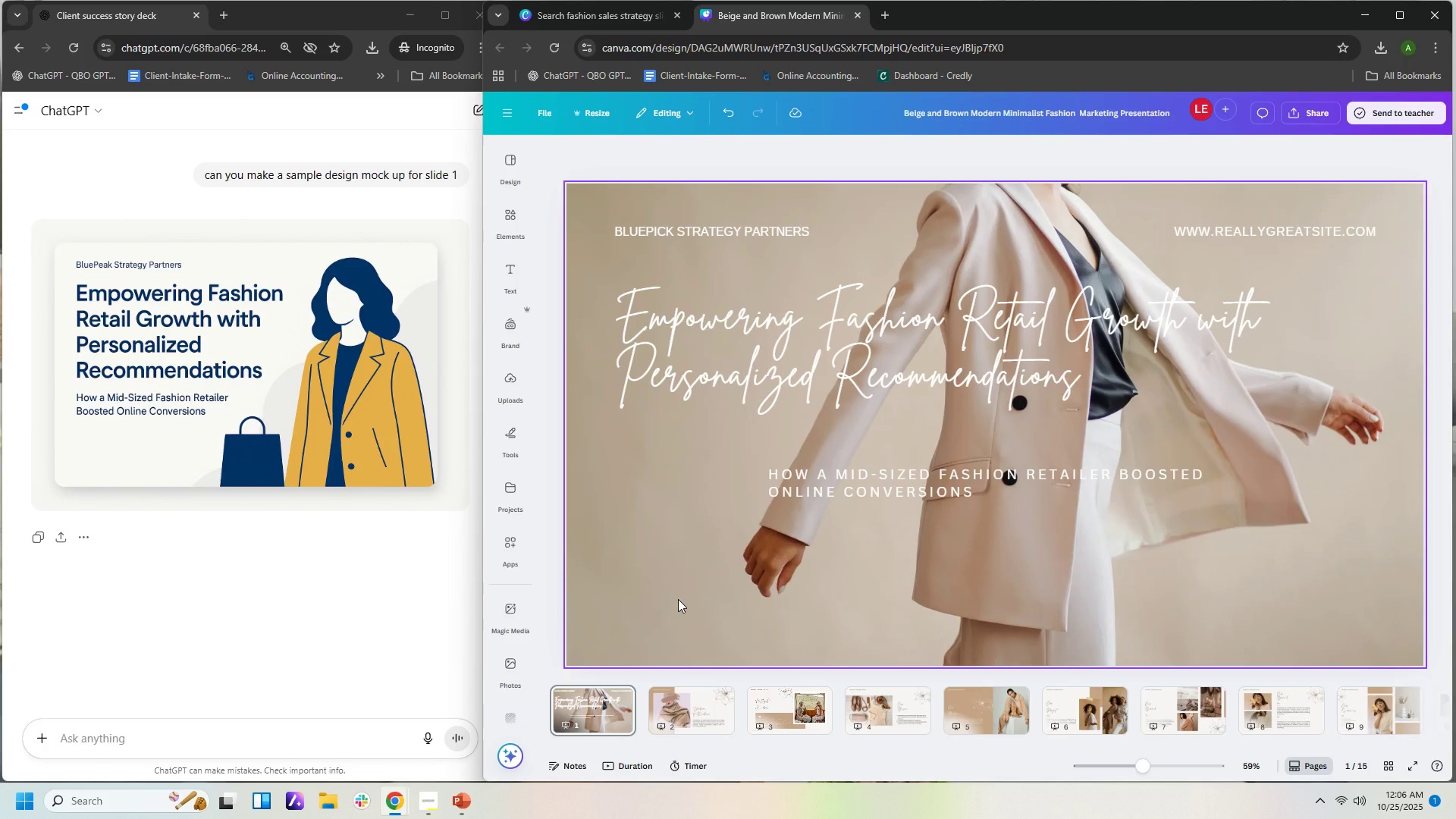 
wait(7.49)
 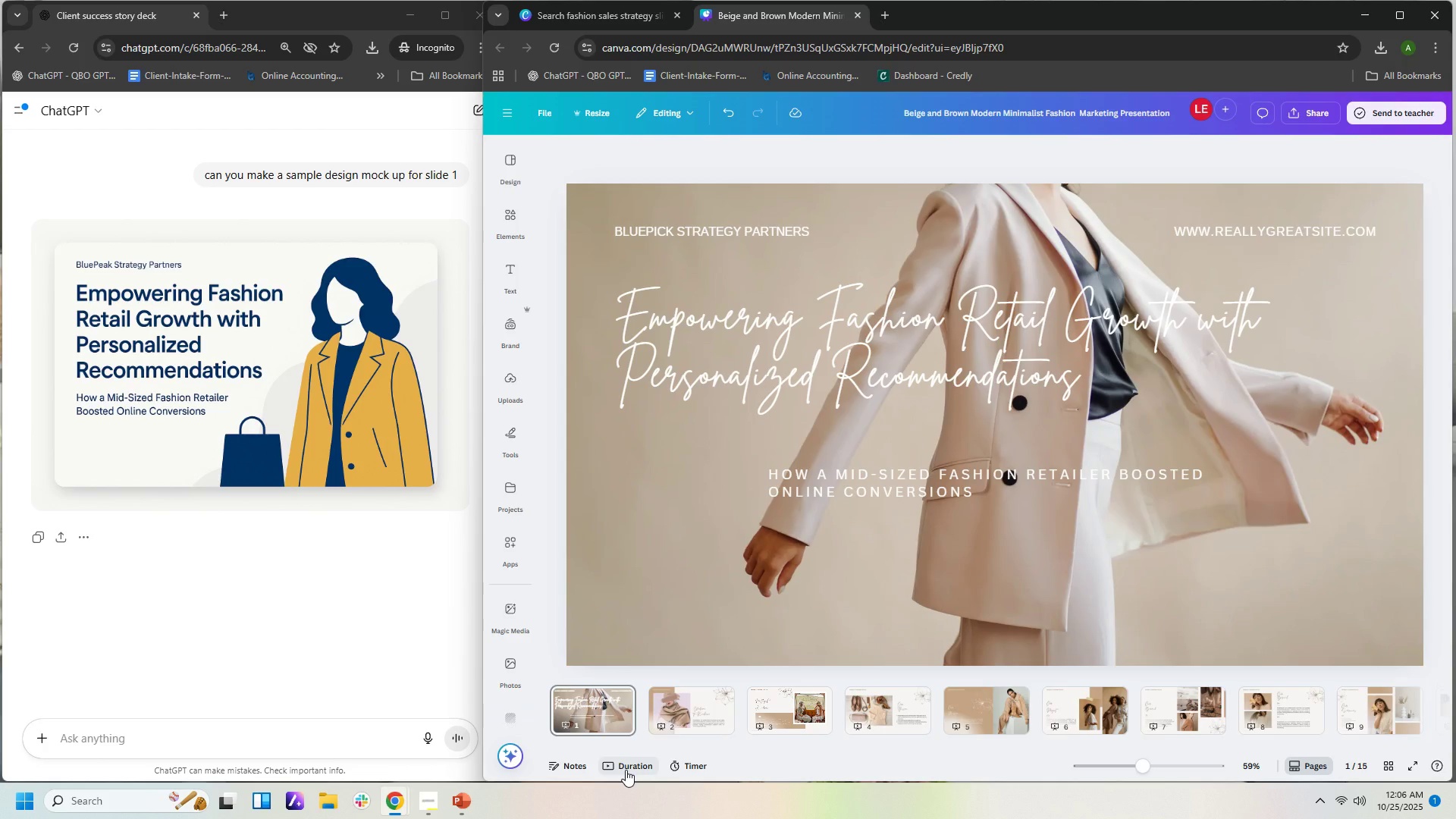 
left_click_drag(start_coordinate=[864, 482], to_coordinate=[709, 457])
 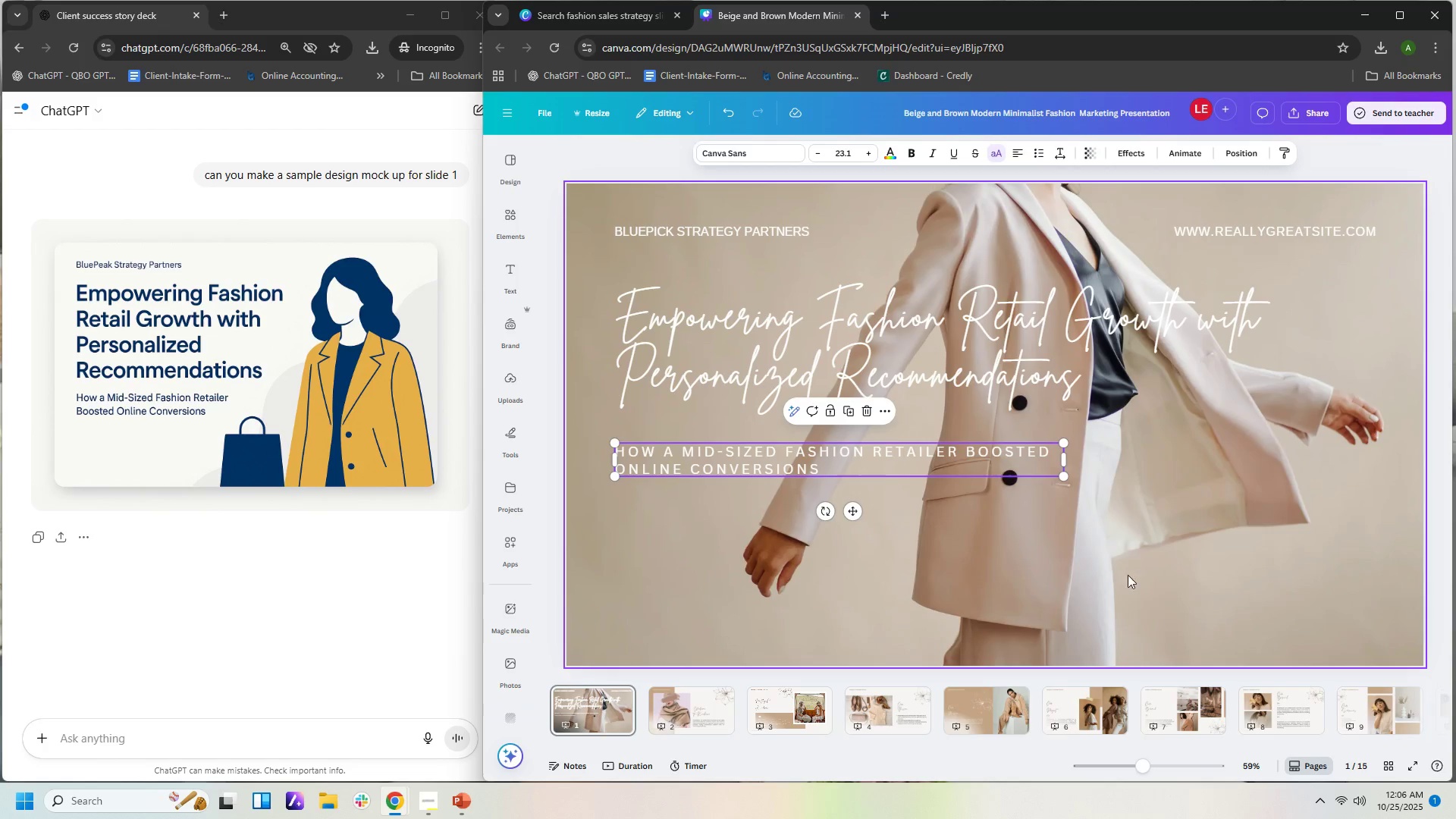 
left_click([1173, 600])
 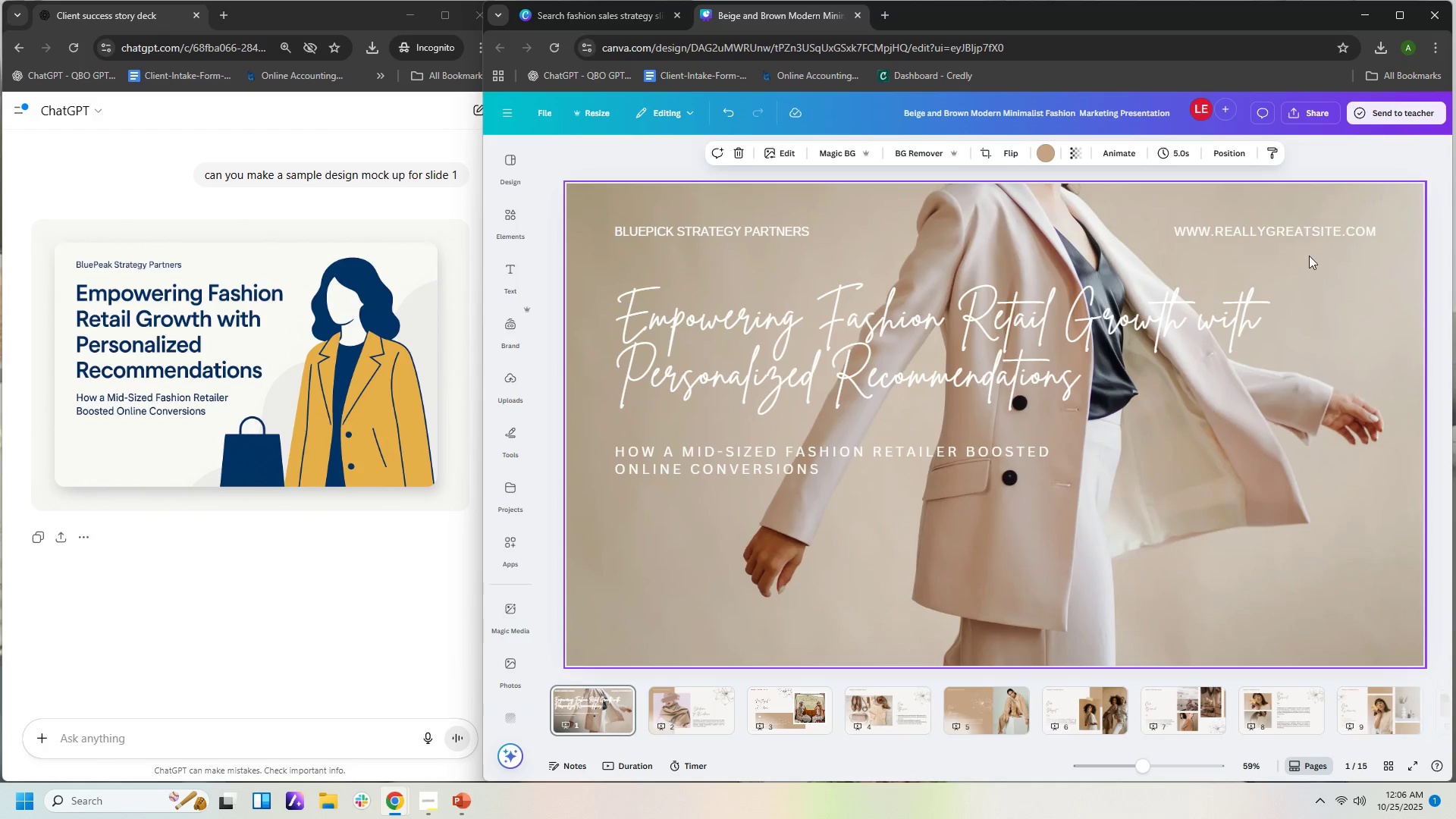 
left_click([1306, 239])
 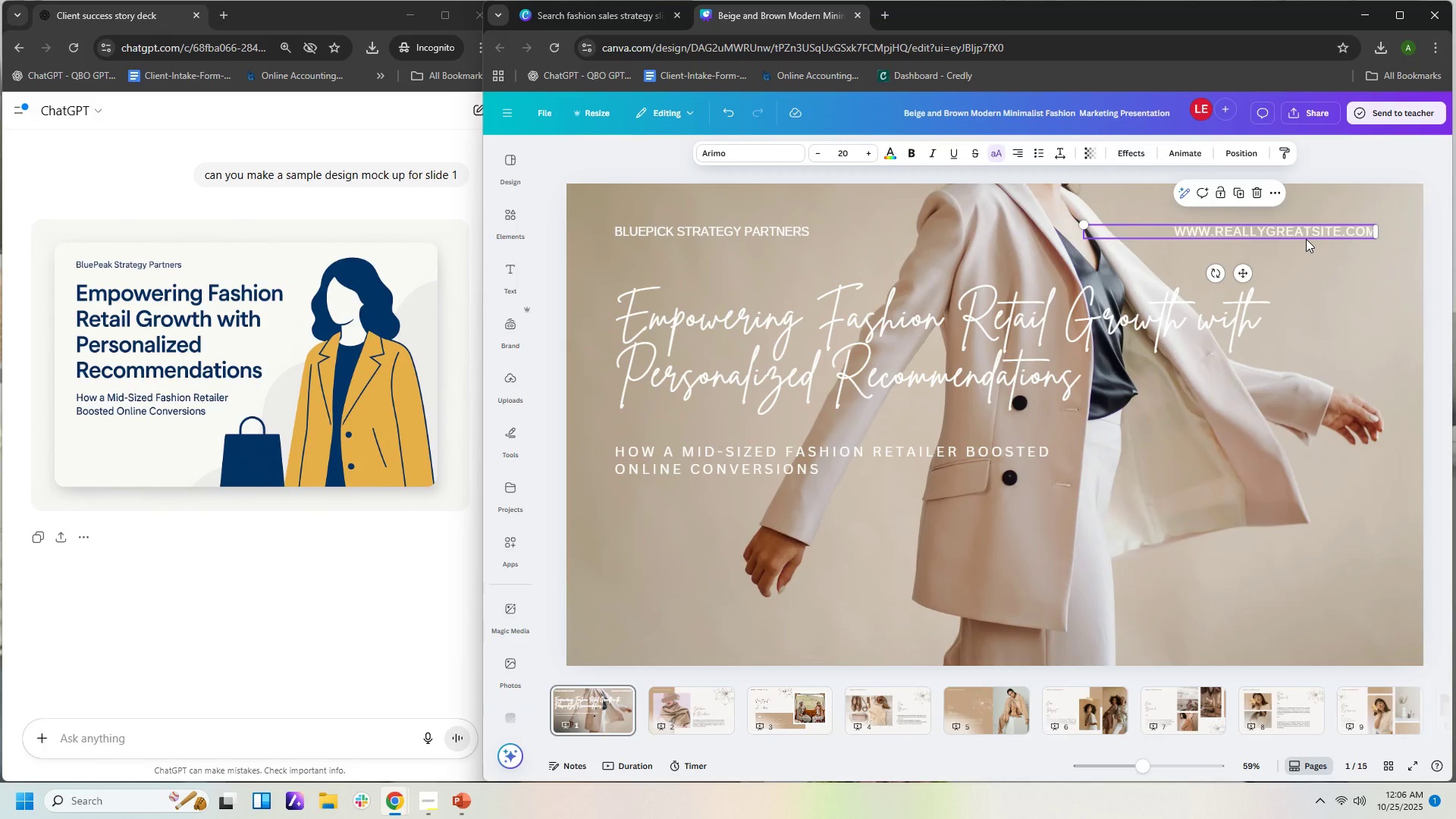 
key(Delete)
 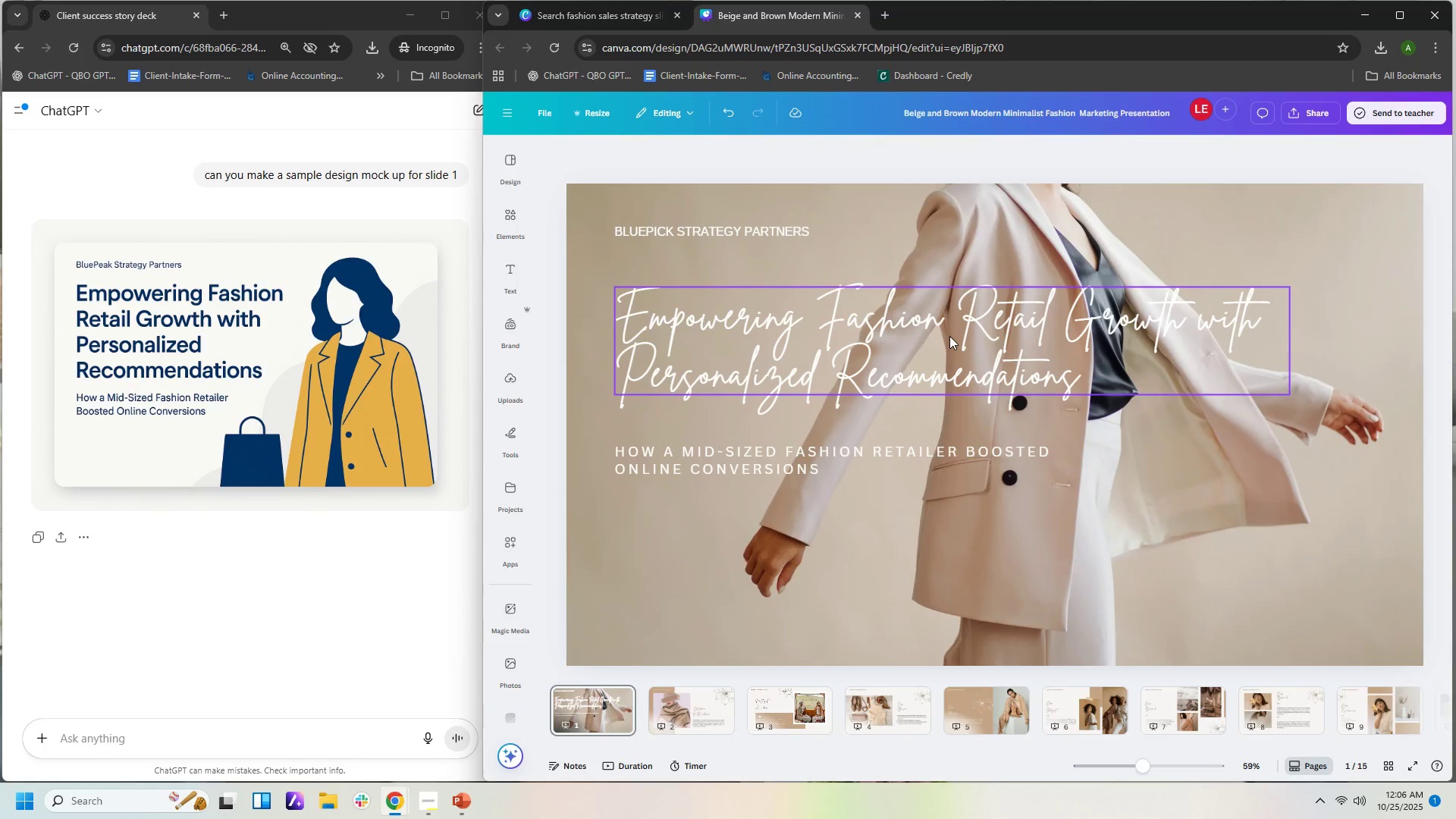 
left_click([949, 336])
 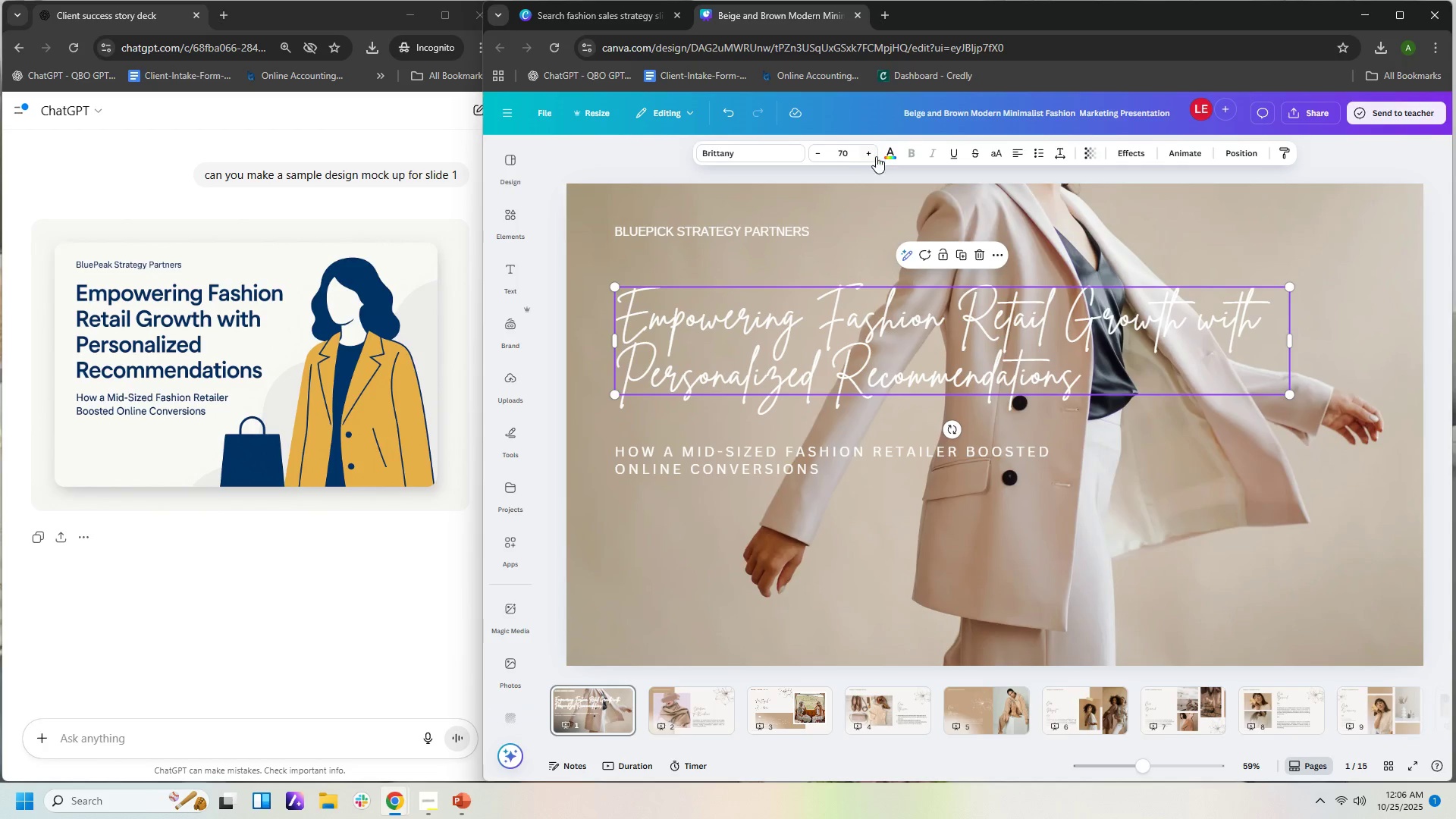 
left_click([886, 155])
 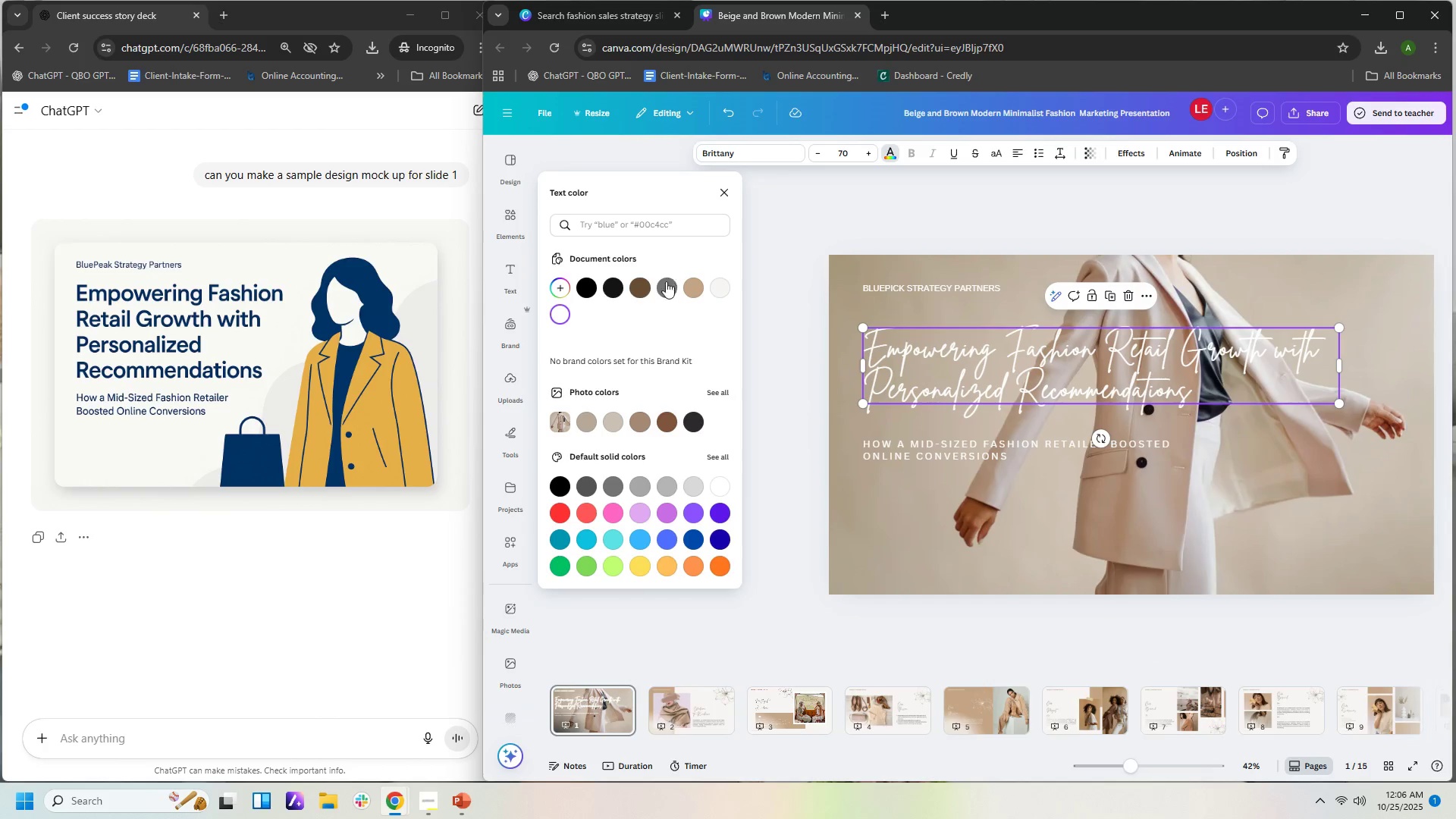 
left_click([636, 287])
 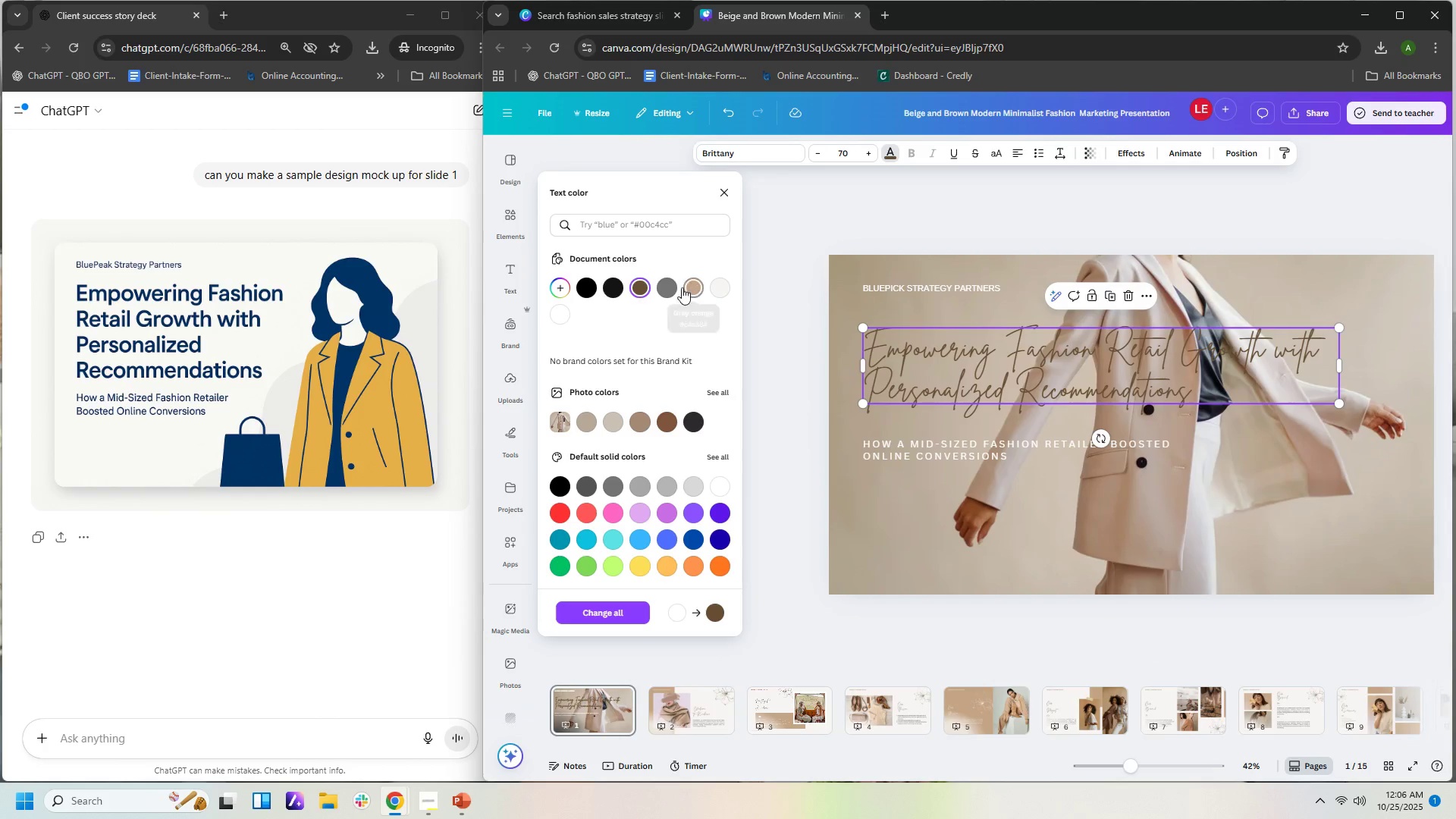 
left_click([669, 290])
 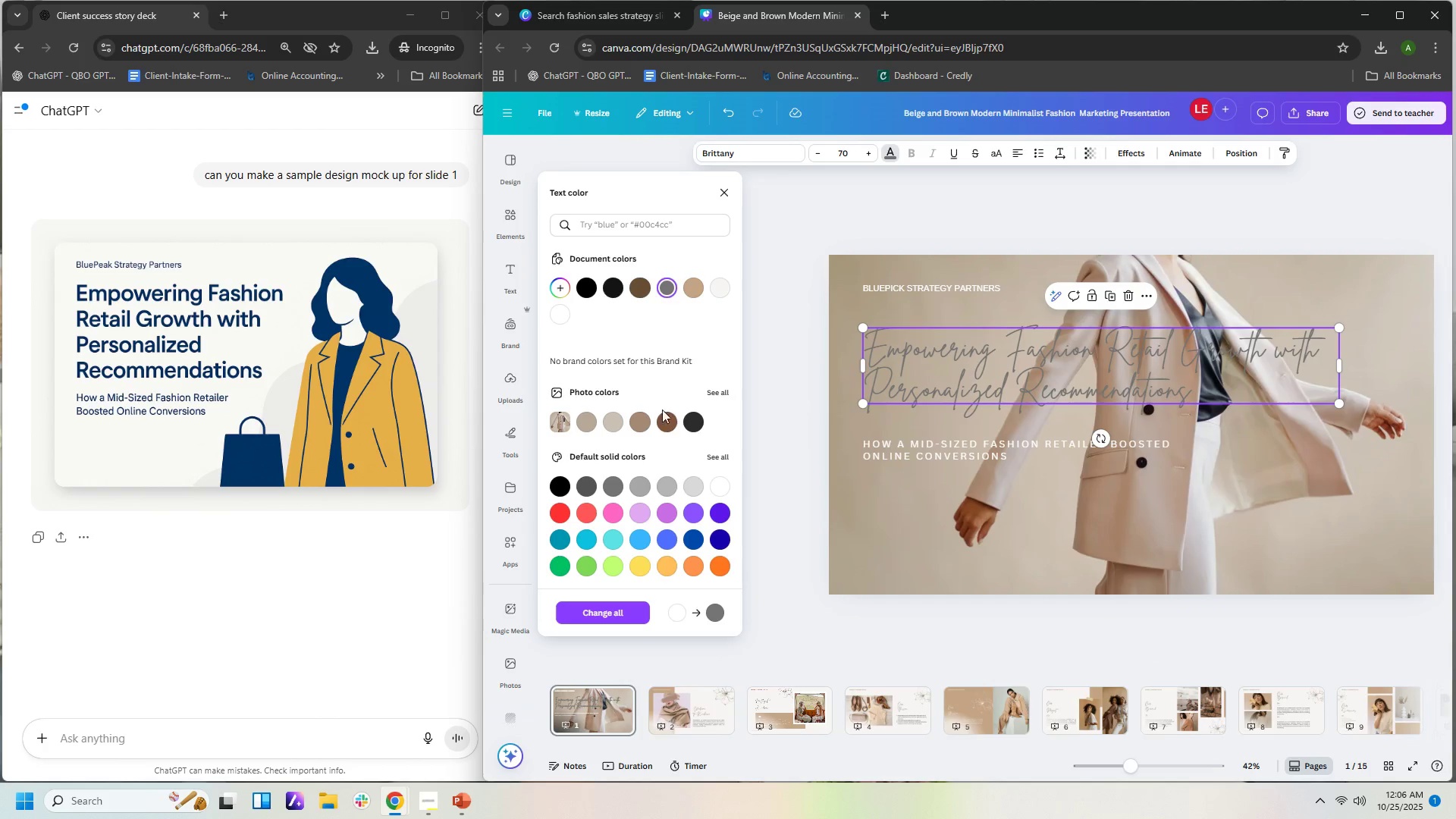 
left_click([688, 422])
 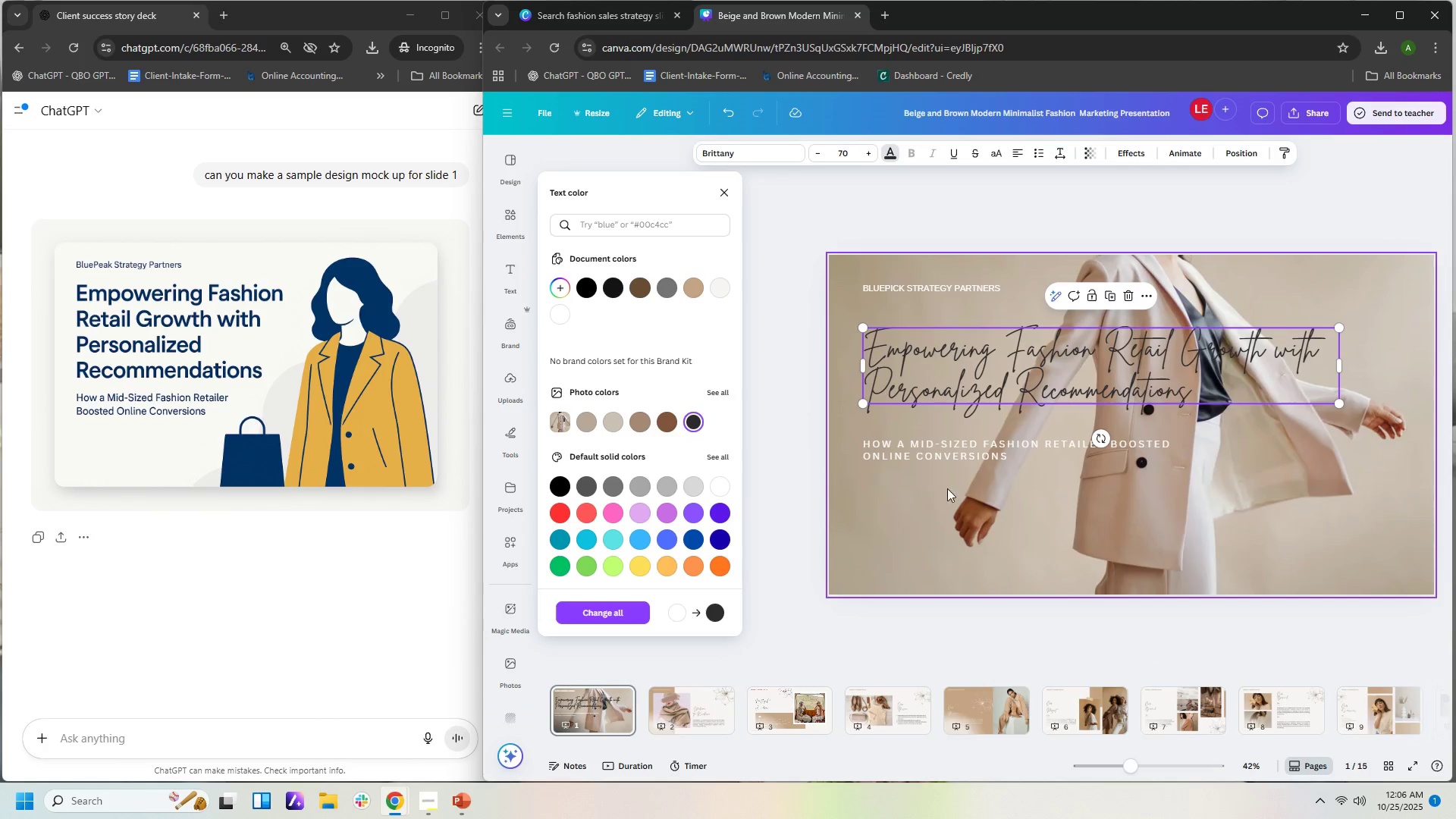 
left_click([948, 488])
 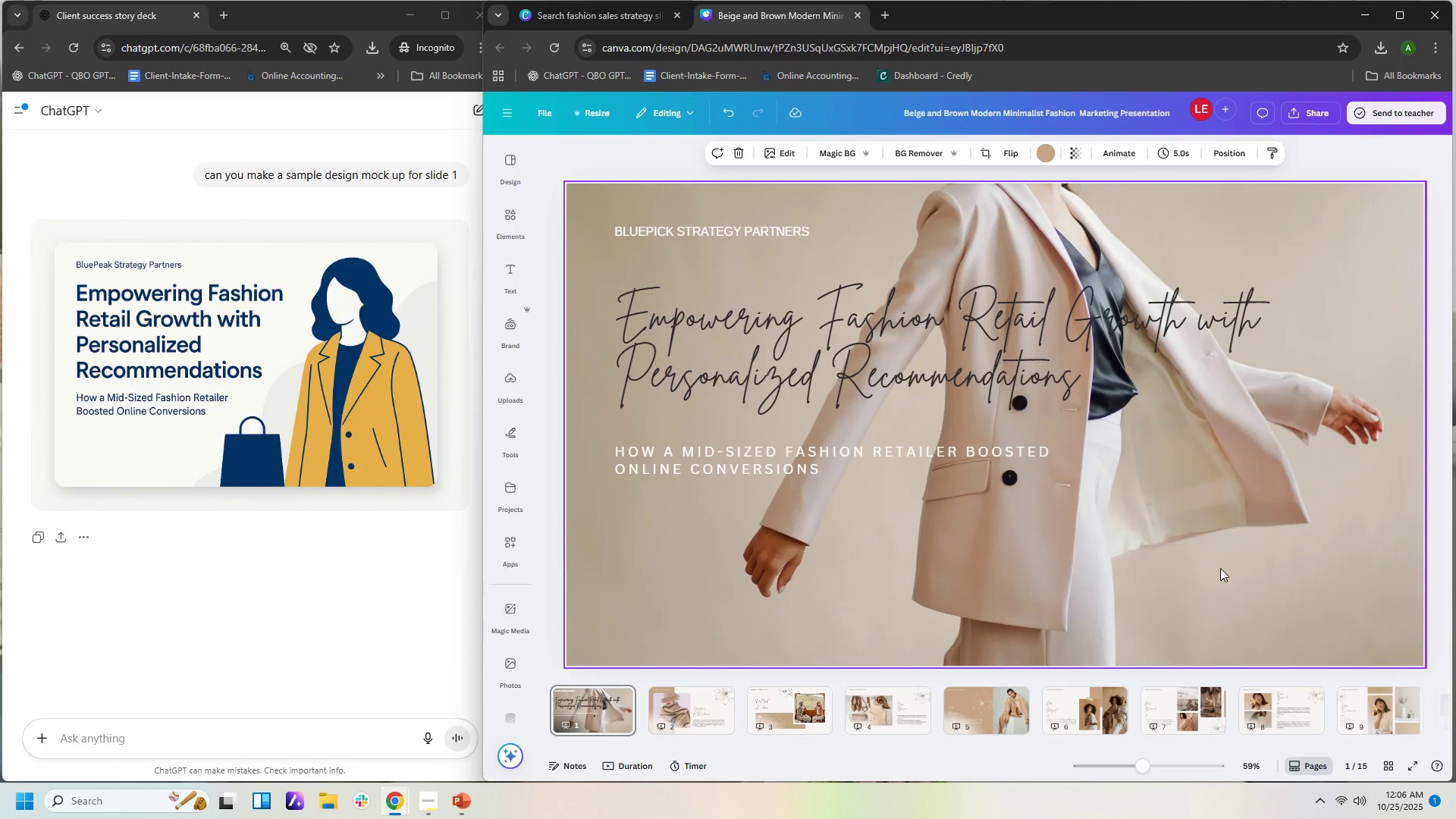 
left_click([1119, 314])
 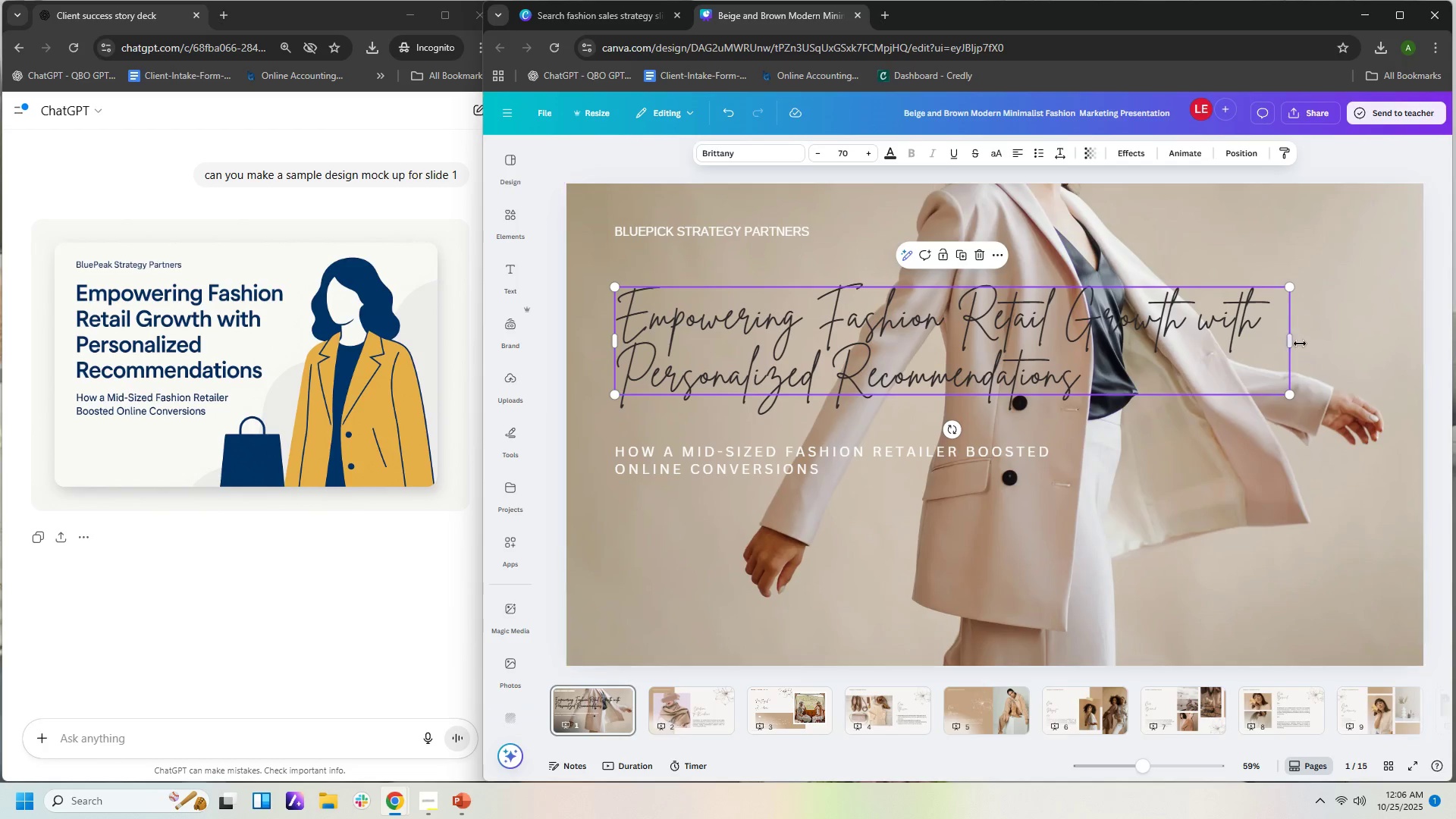 
left_click_drag(start_coordinate=[1298, 343], to_coordinate=[1077, 356])
 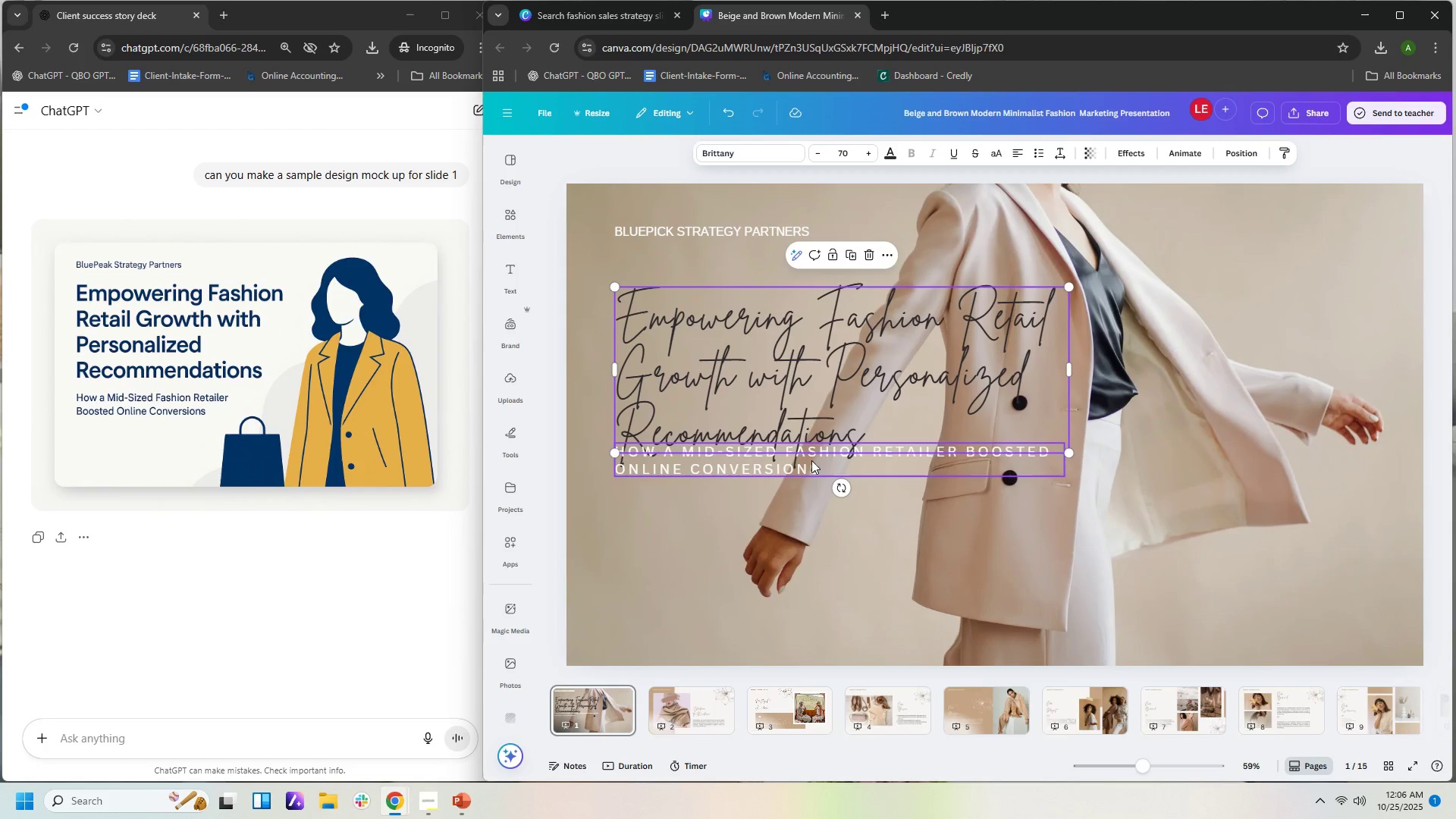 
left_click_drag(start_coordinate=[809, 463], to_coordinate=[804, 517])
 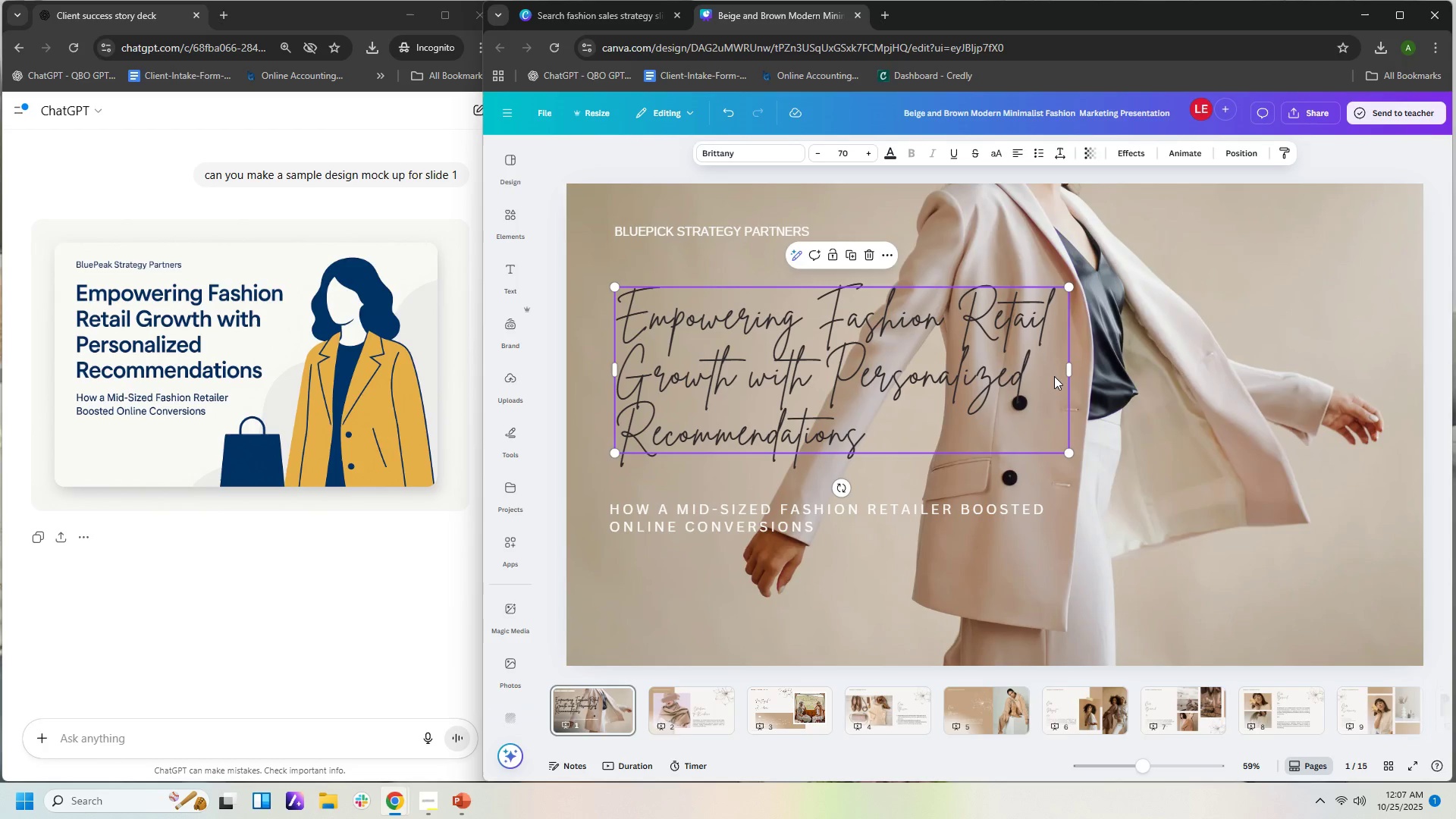 
left_click_drag(start_coordinate=[1070, 369], to_coordinate=[1086, 391])
 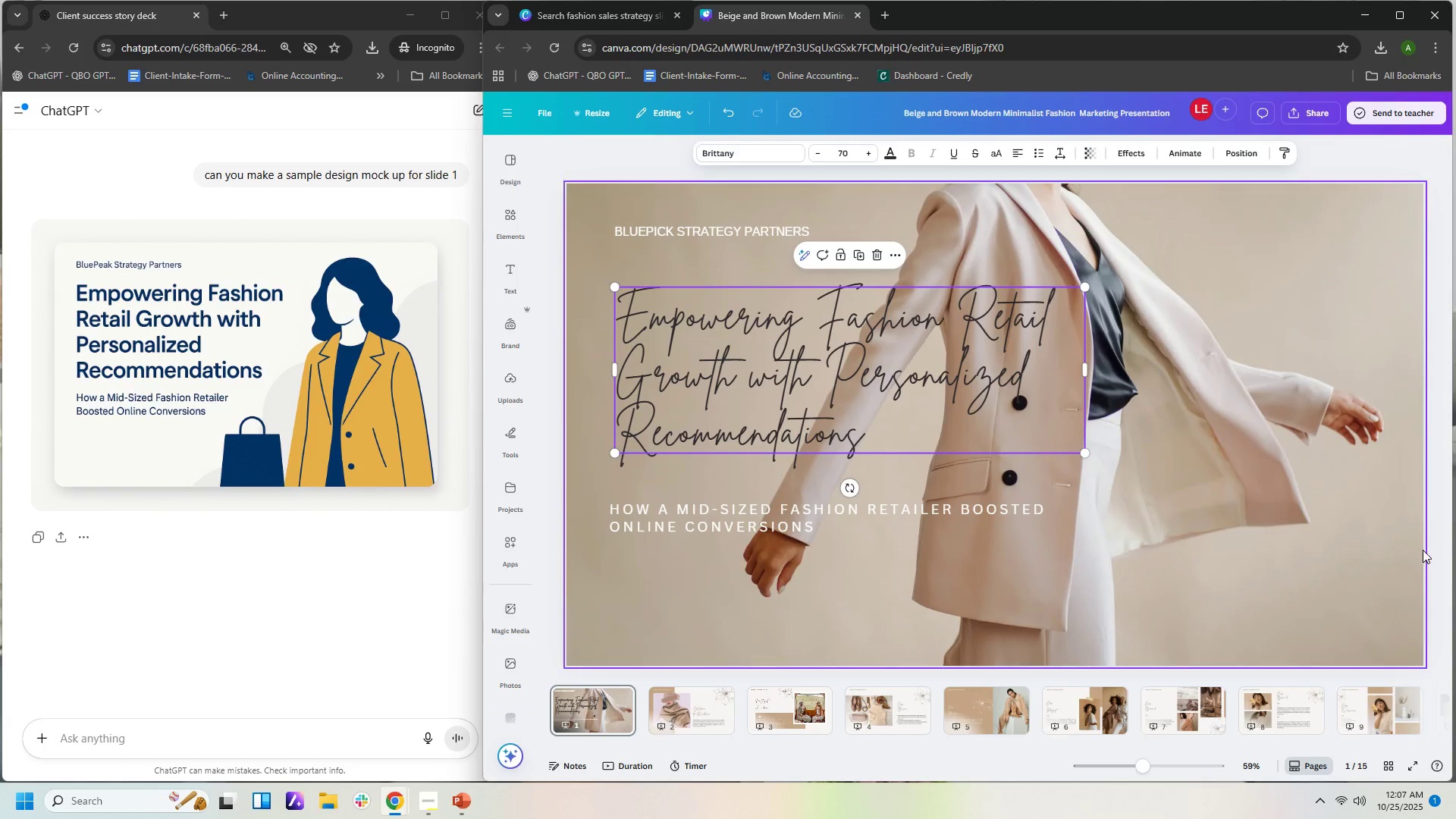 
left_click([1412, 554])
 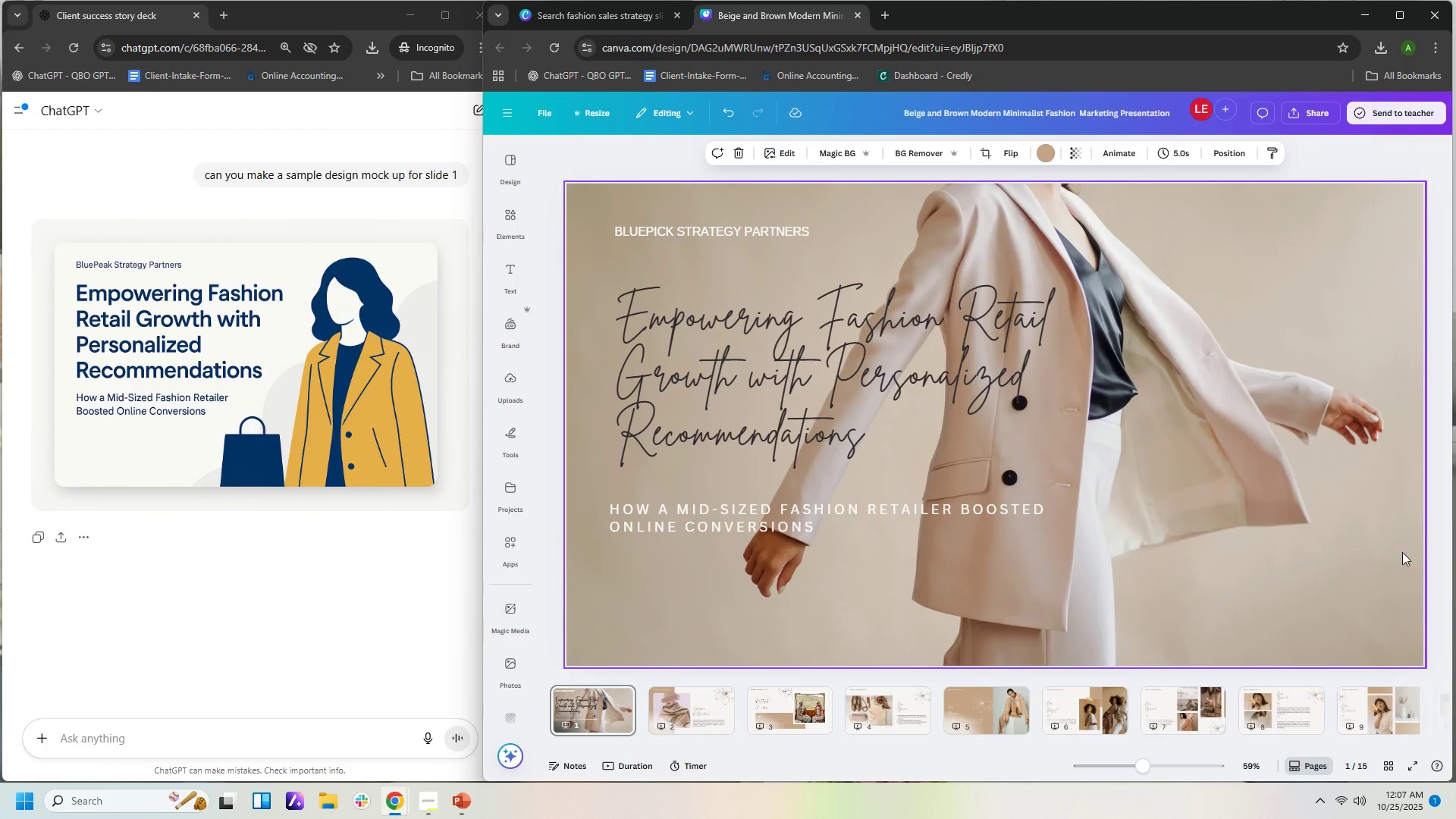 
left_click([682, 720])
 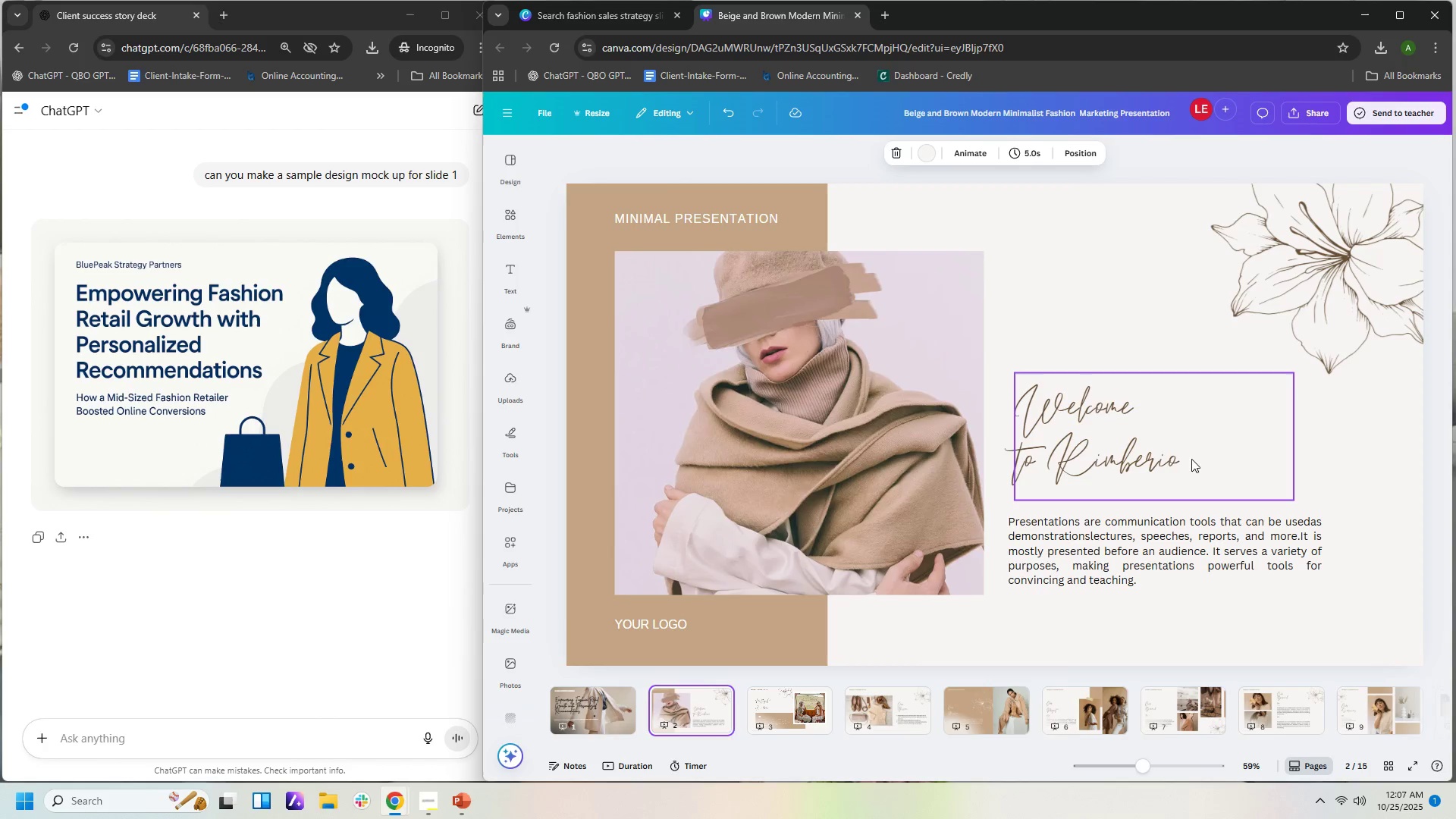 
left_click([1126, 448])
 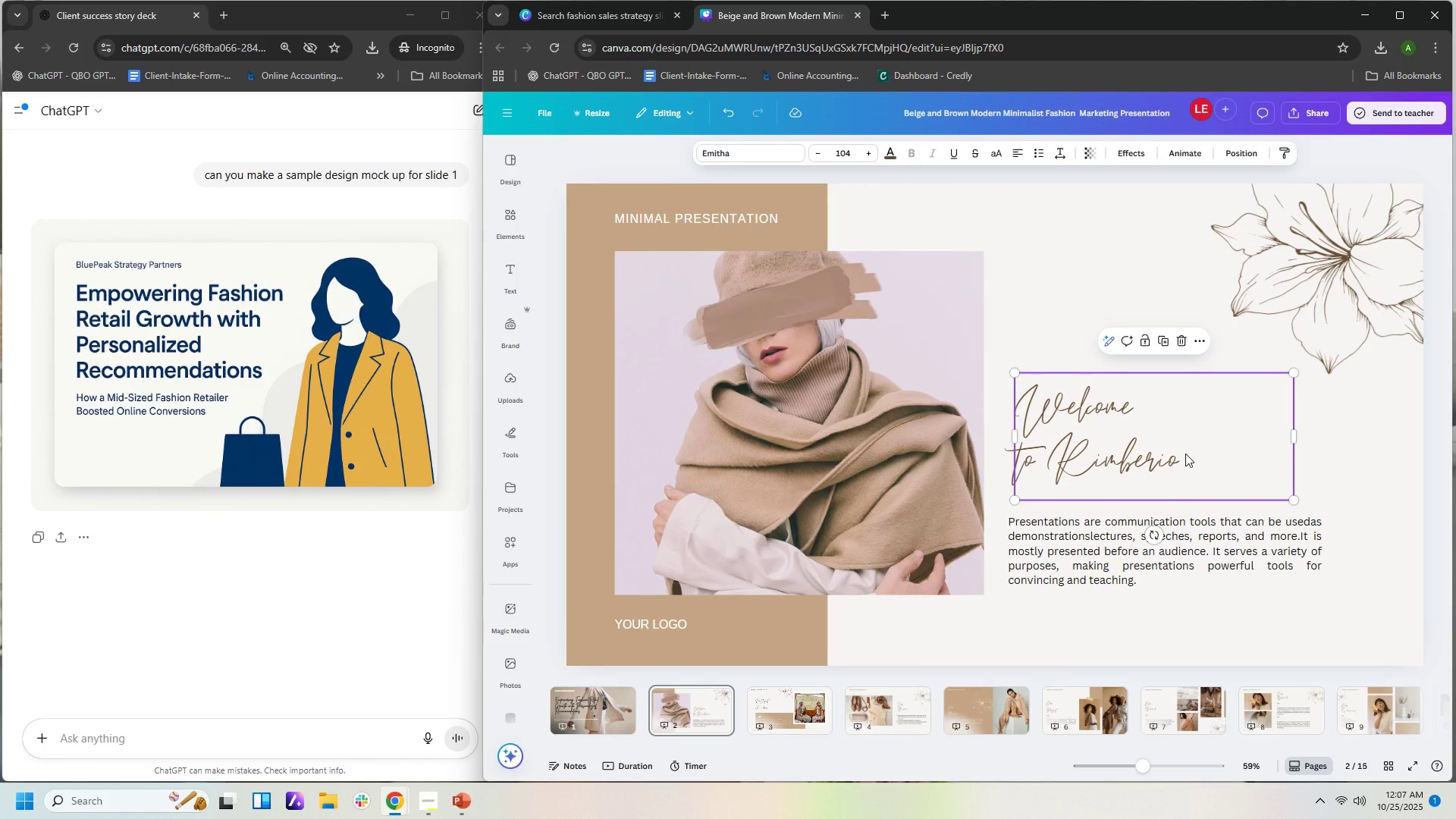 
left_click([1185, 453])
 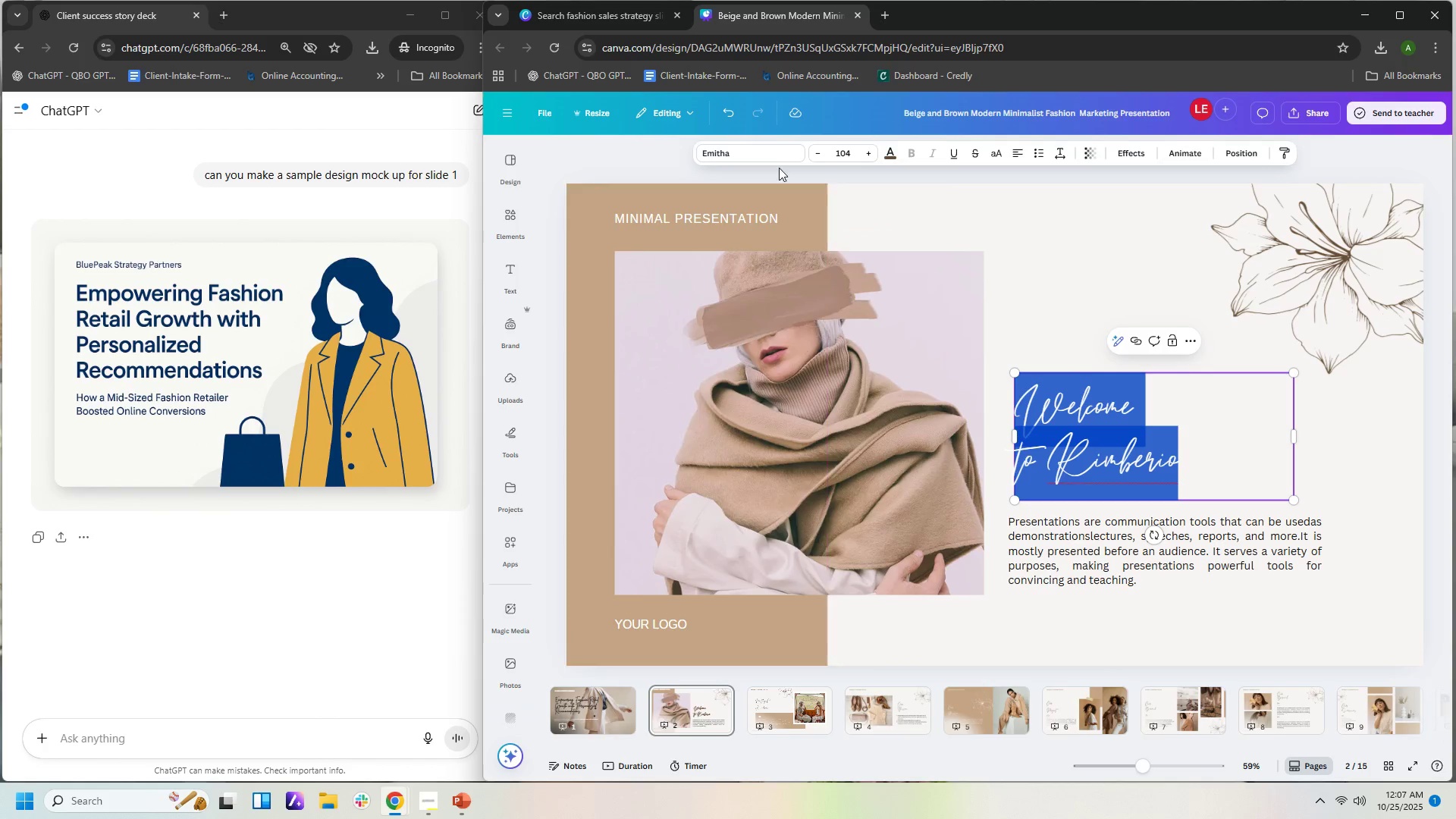 
left_click([771, 151])
 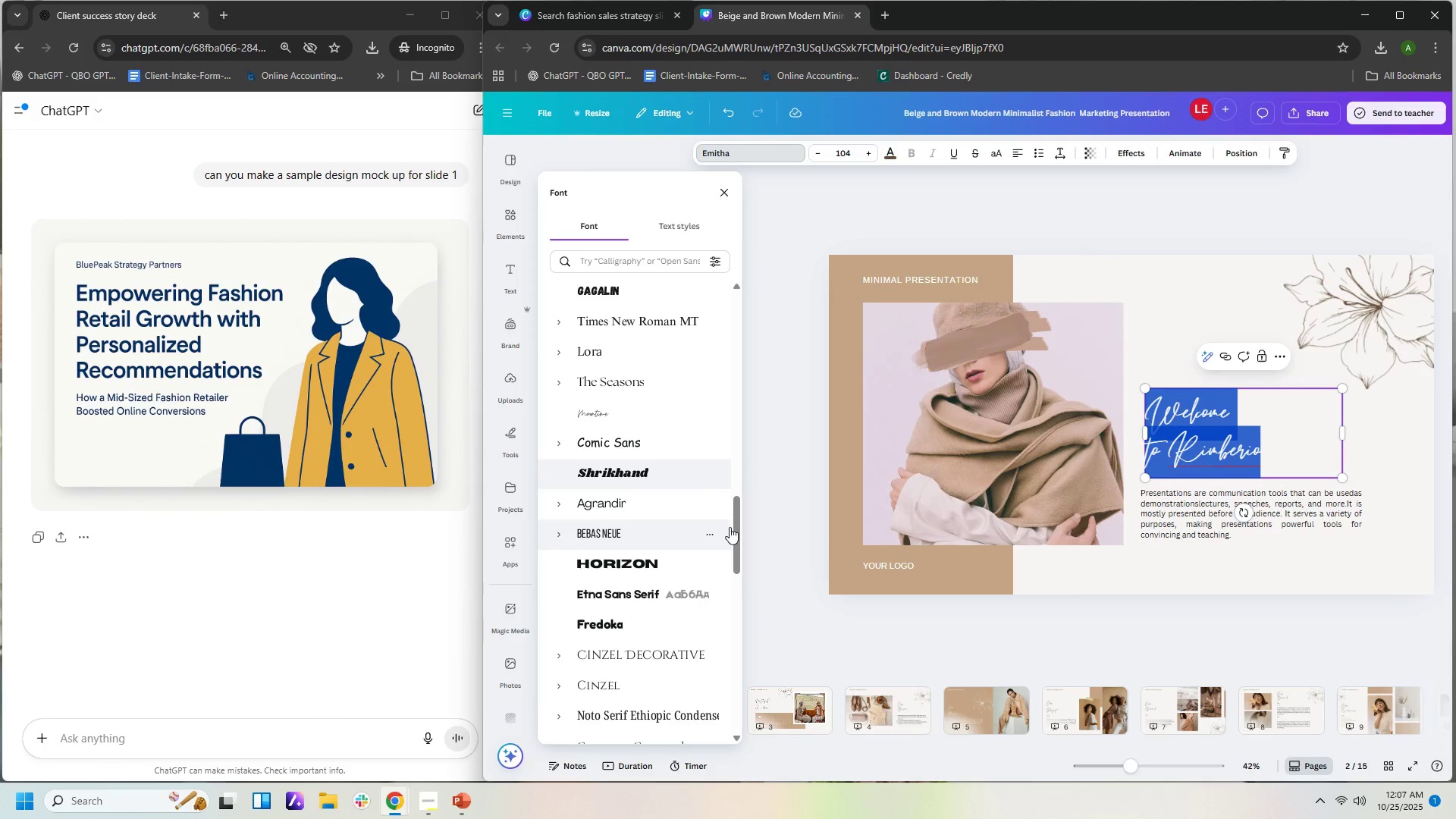 
left_click_drag(start_coordinate=[738, 533], to_coordinate=[768, 271])
 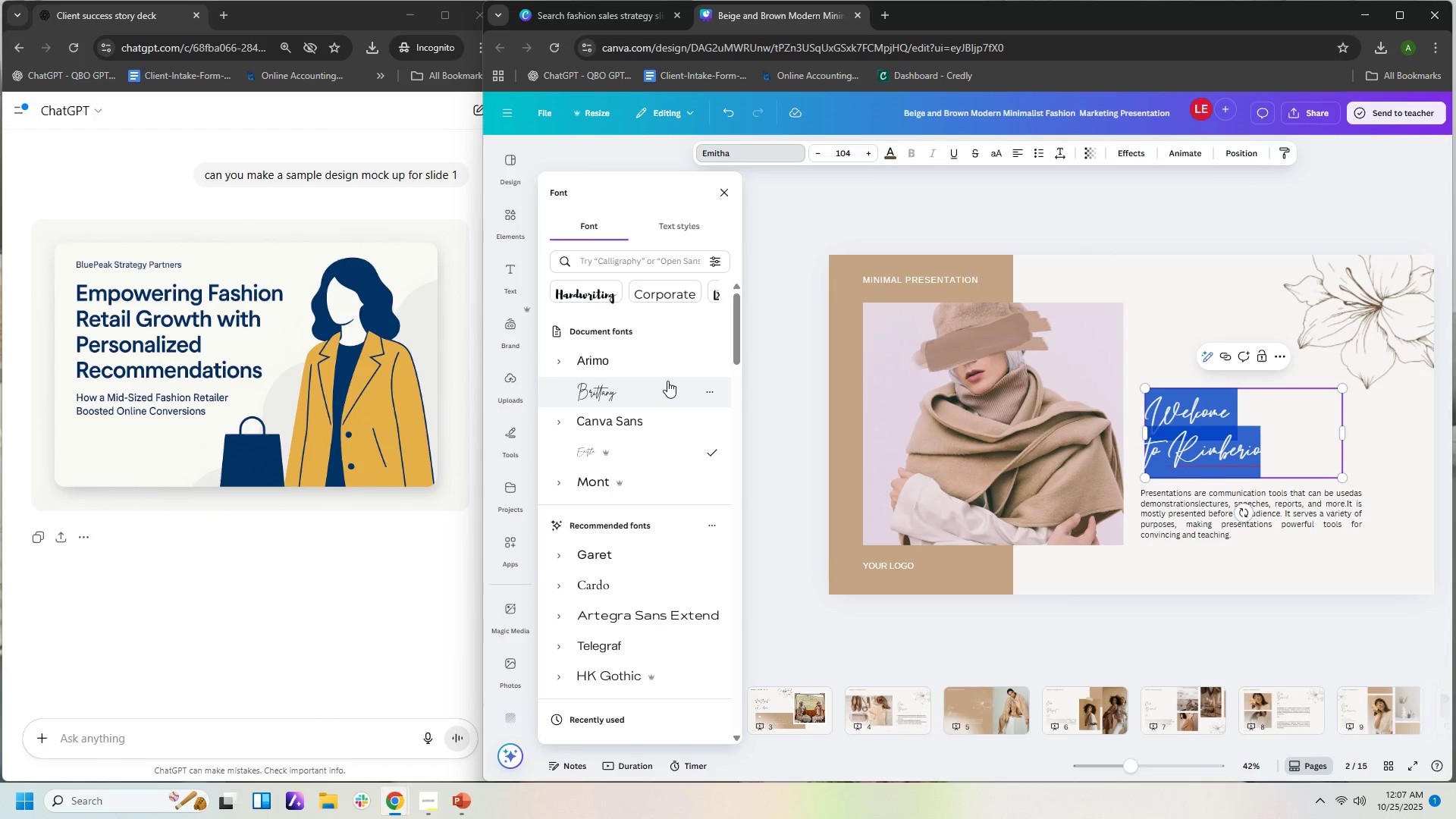 
left_click([667, 381])
 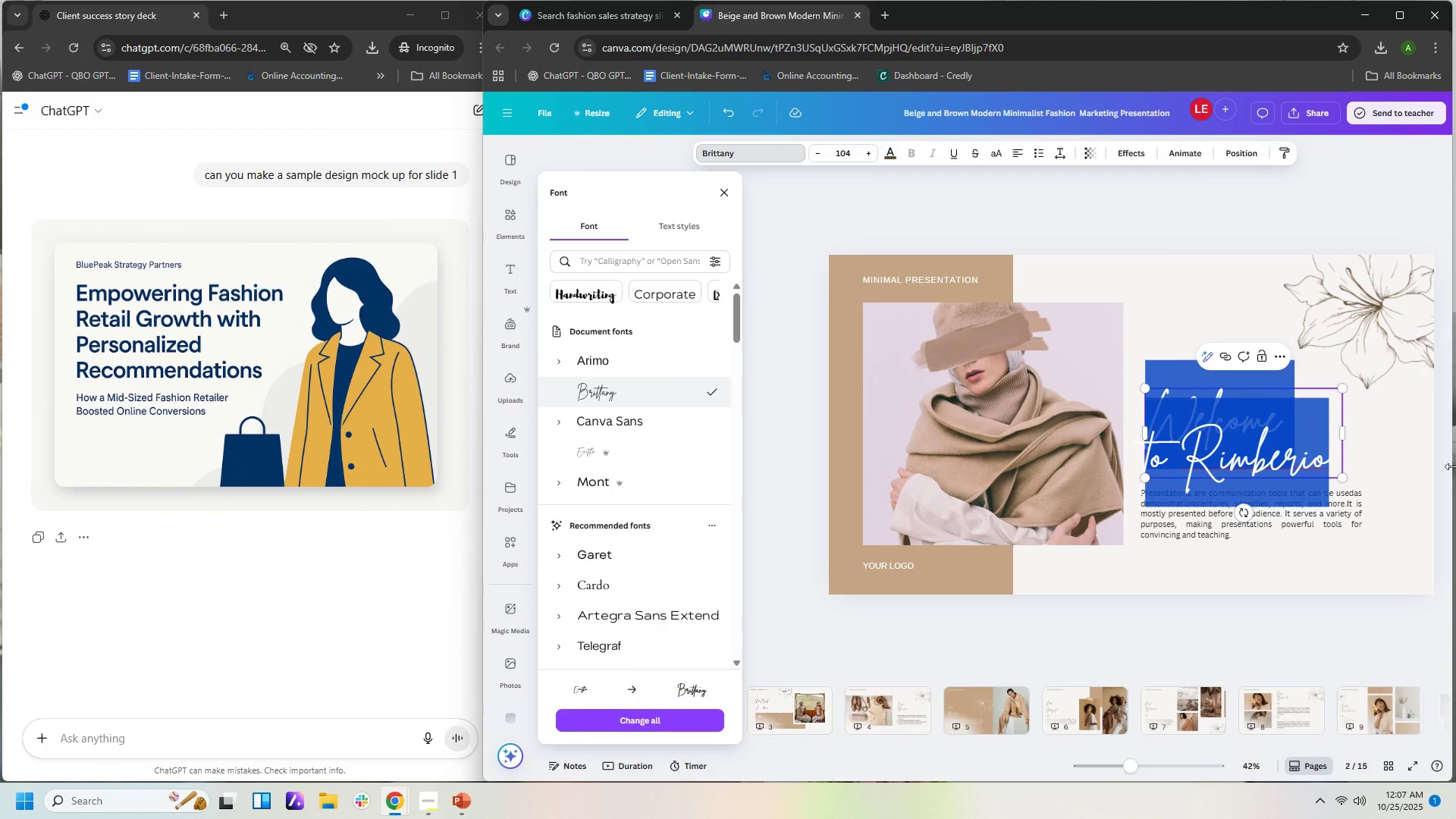 
left_click([1388, 440])
 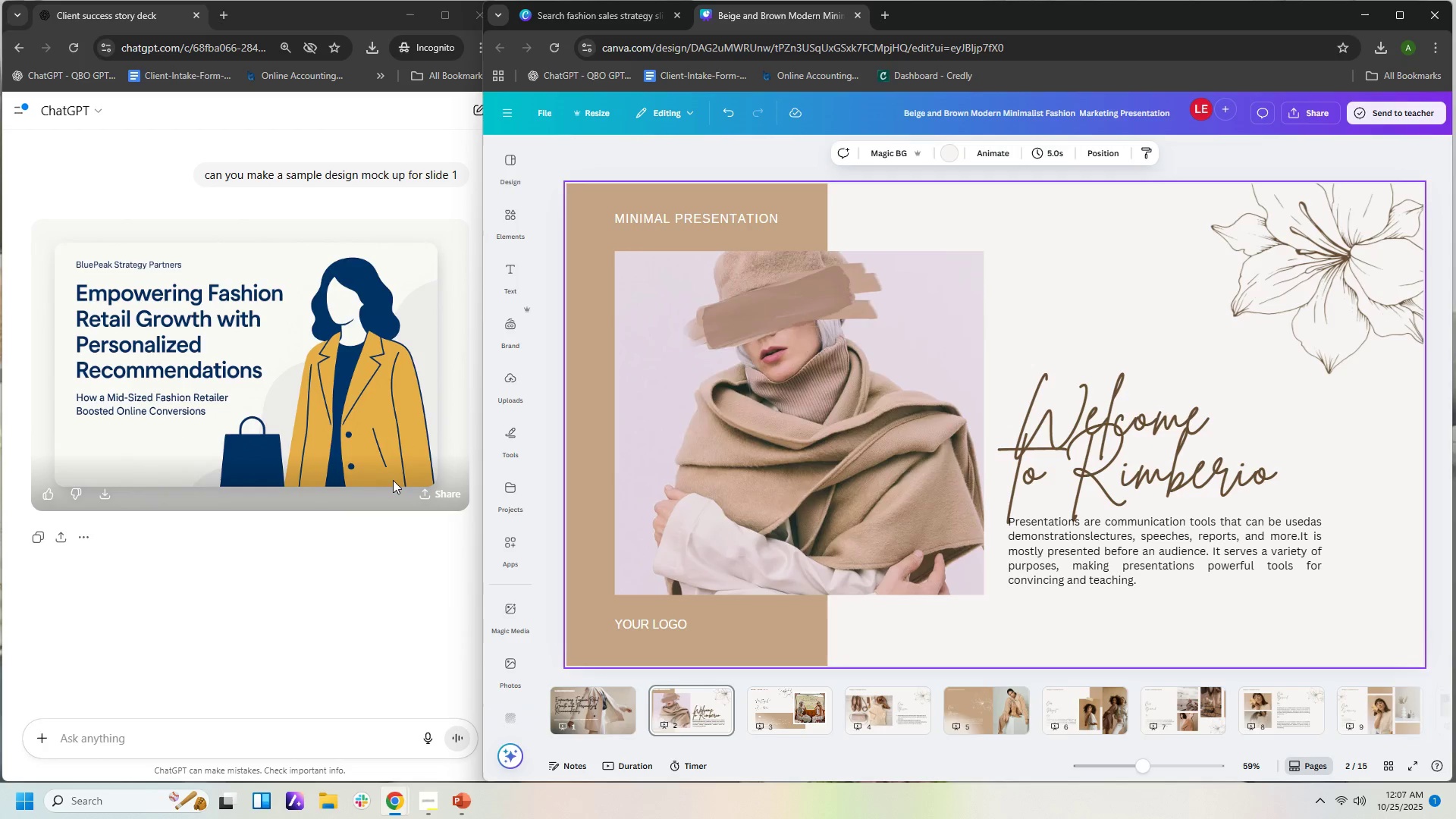 
wait(5.14)
 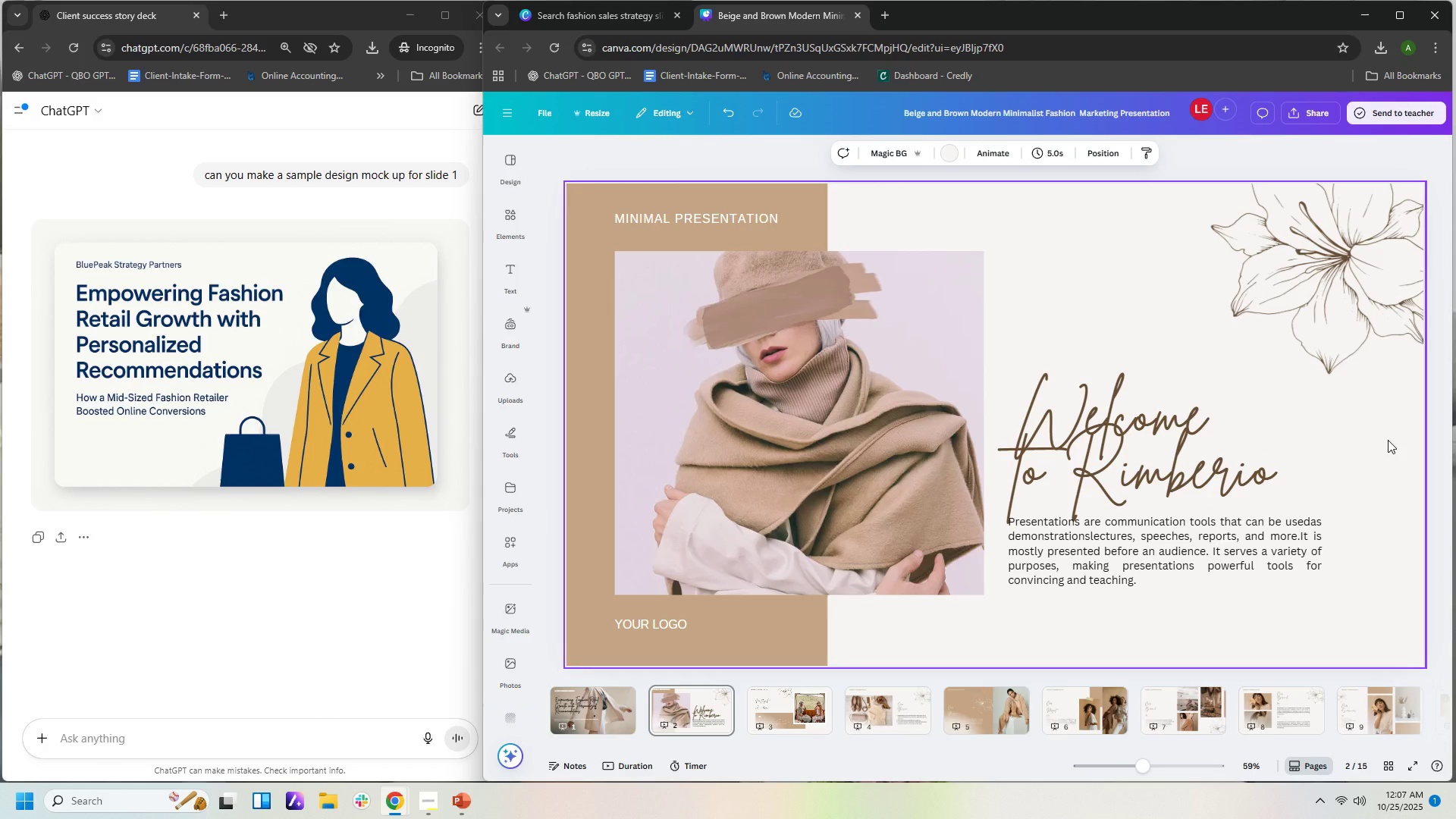 
left_click([300, 733])
 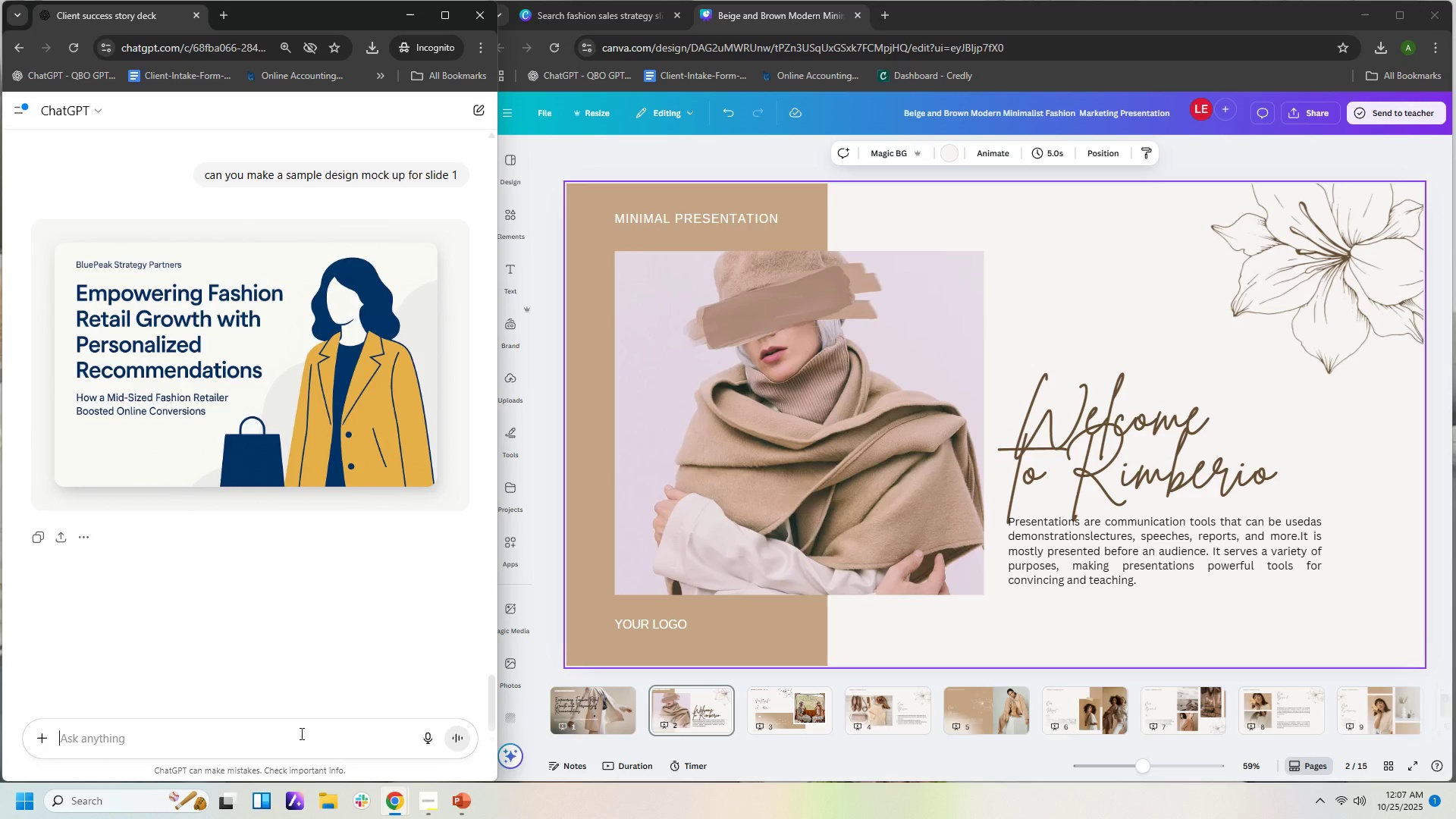 
type(slide )
 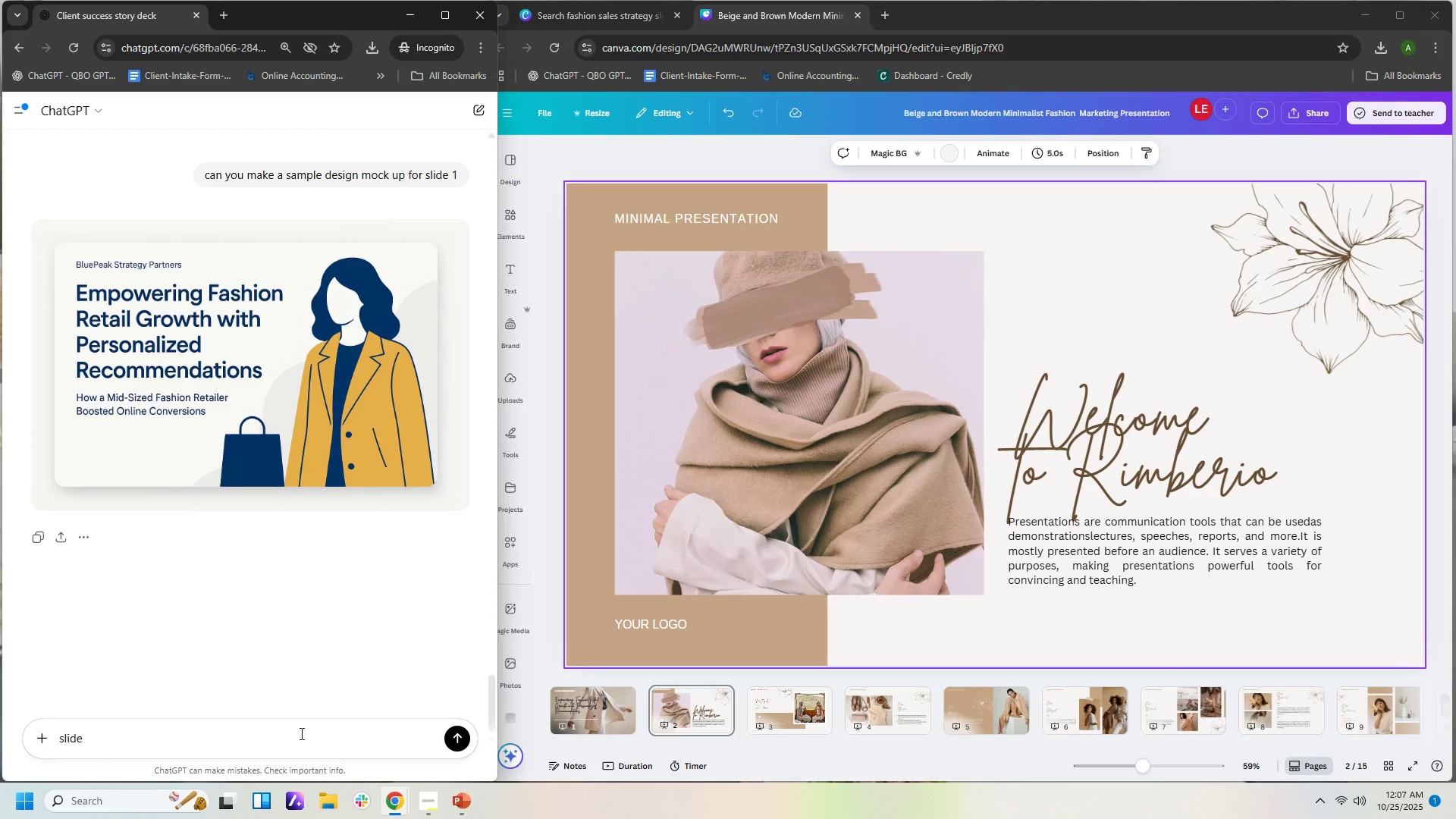 
hold_key(key=Backspace, duration=0.8)
 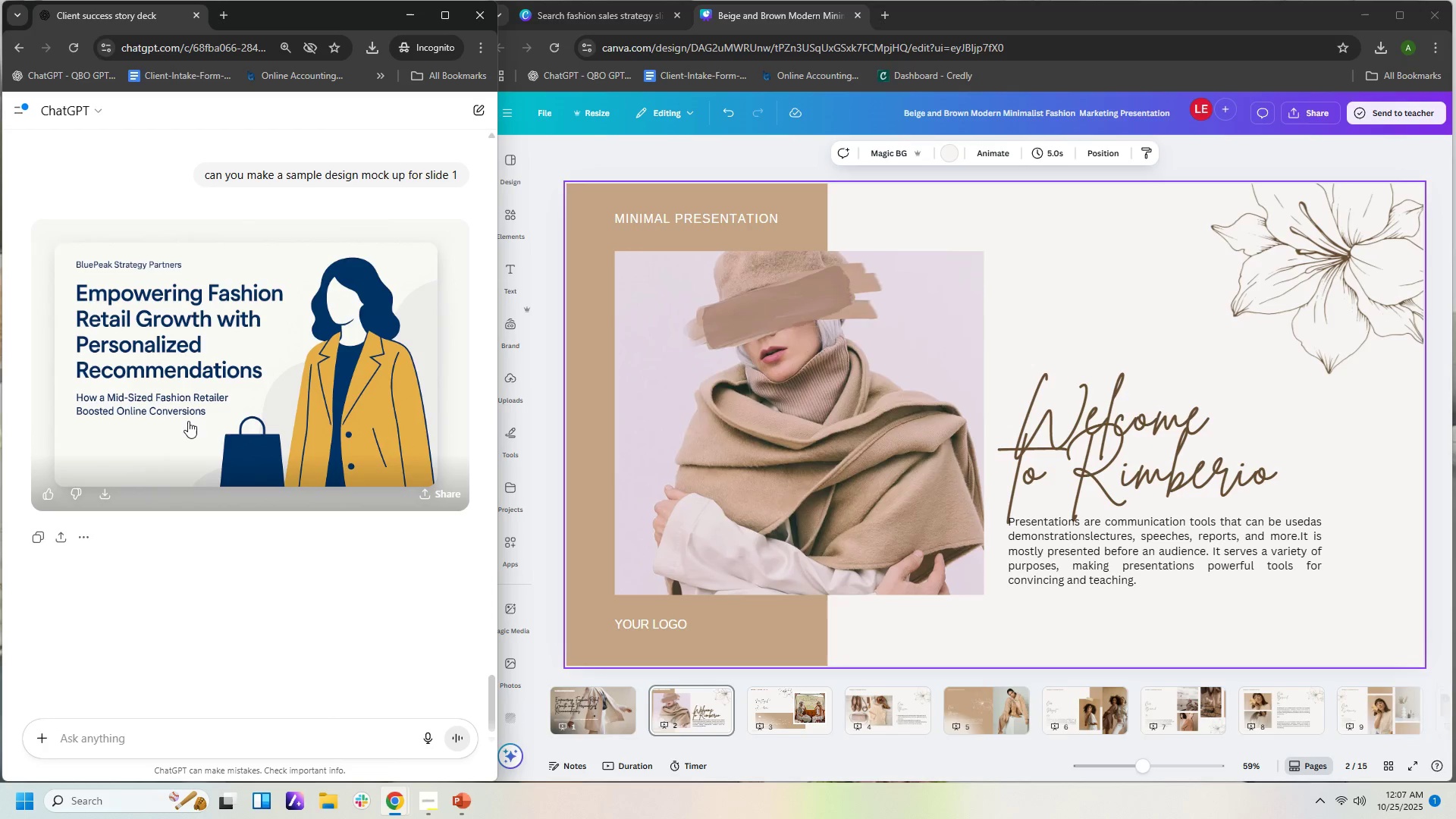 
scroll: coordinate [330, 410], scroll_direction: up, amount: 52.0
 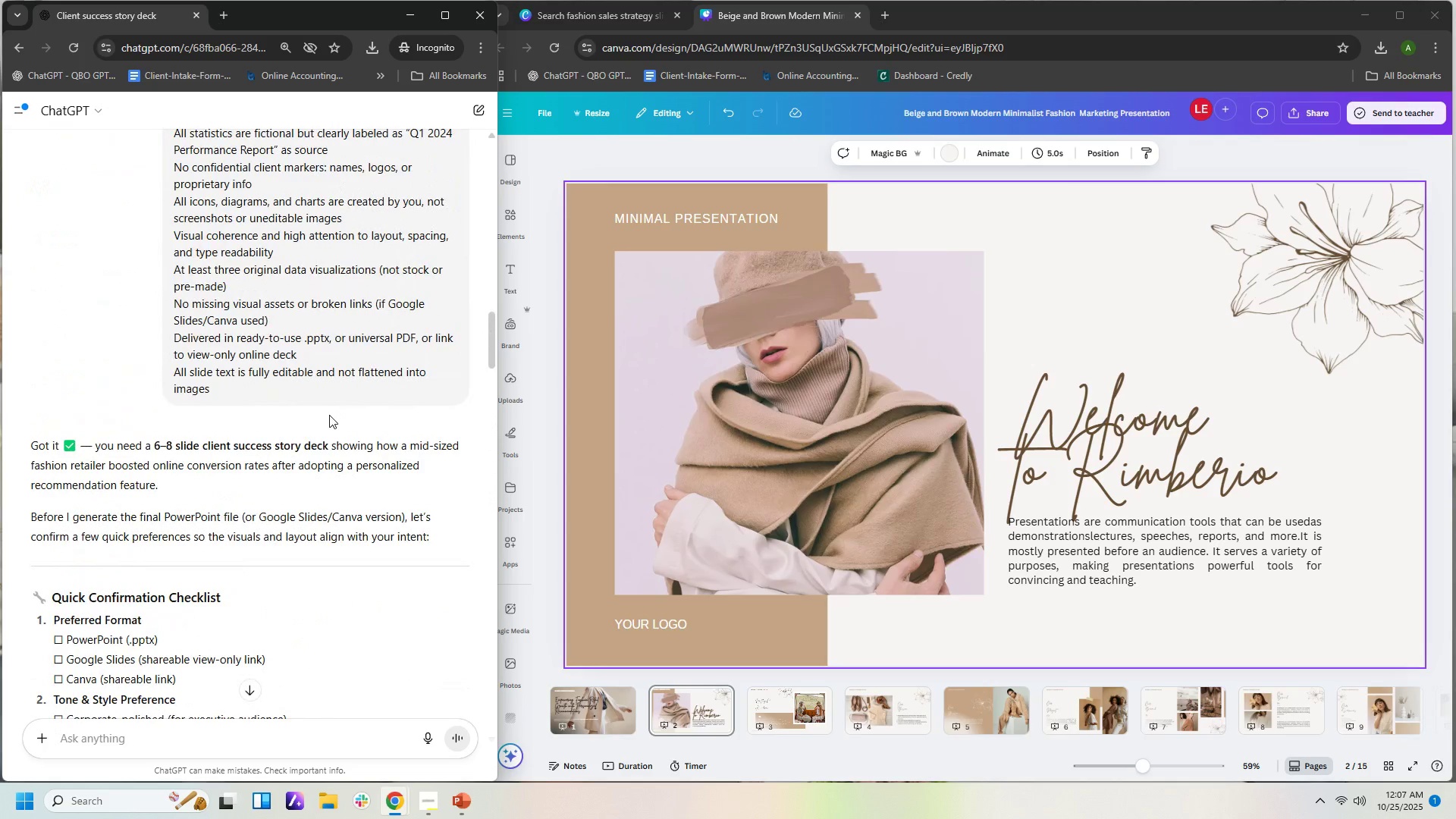 
scroll: coordinate [327, 430], scroll_direction: down, amount: 20.0
 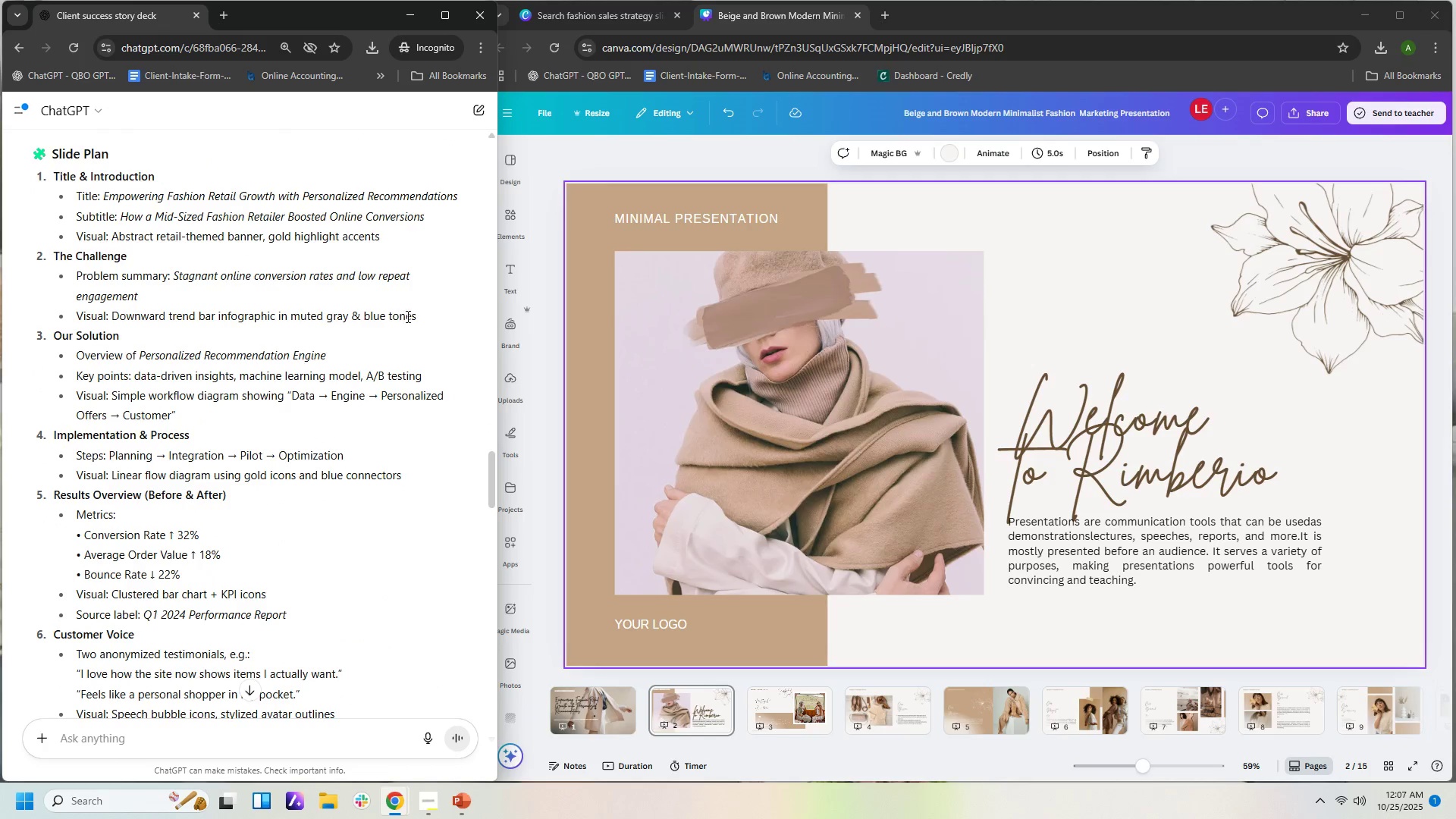 
left_click_drag(start_coordinate=[419, 318], to_coordinate=[27, 258])
 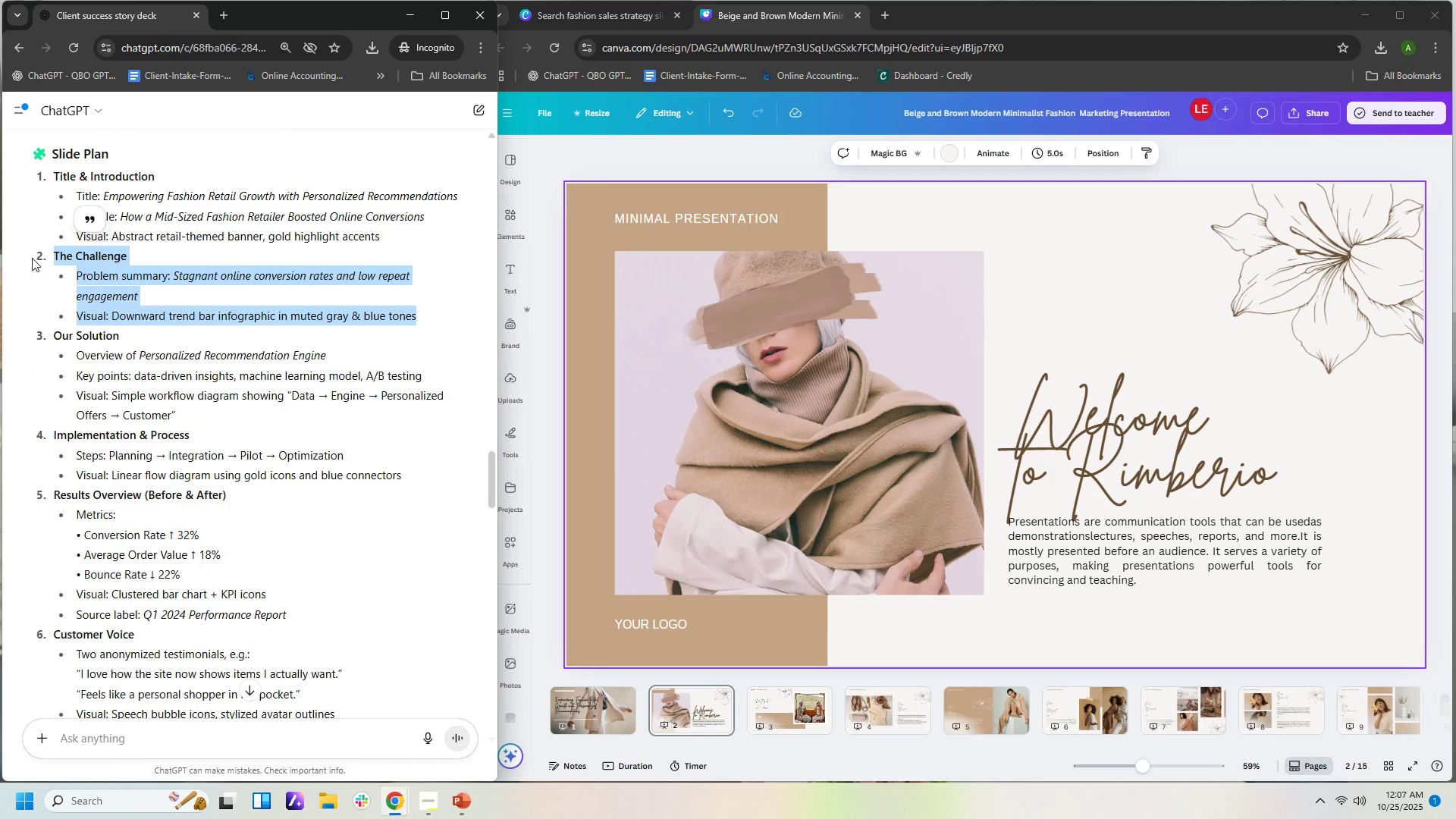 
key(Control+C)
 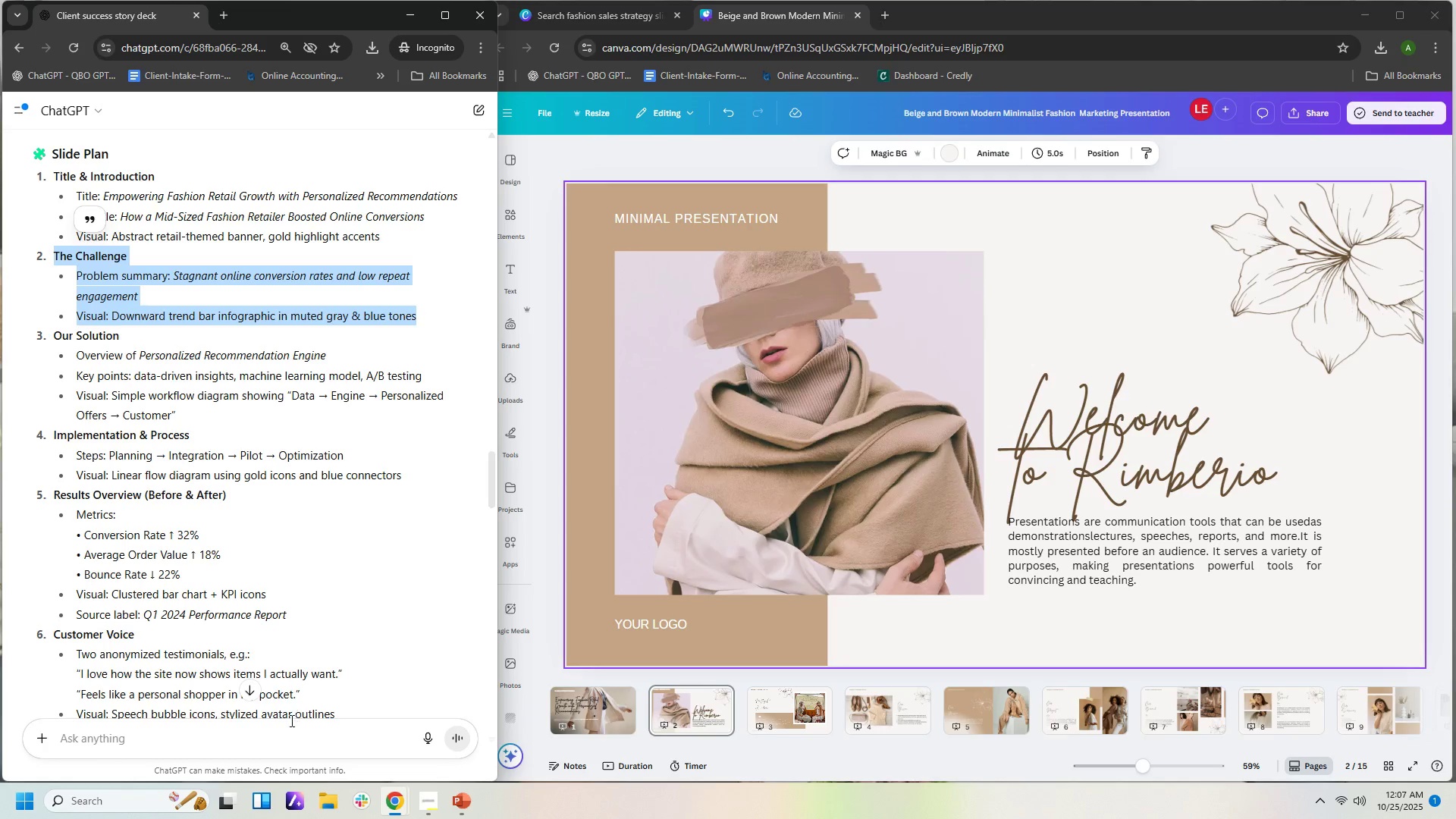 
left_click([291, 738])
 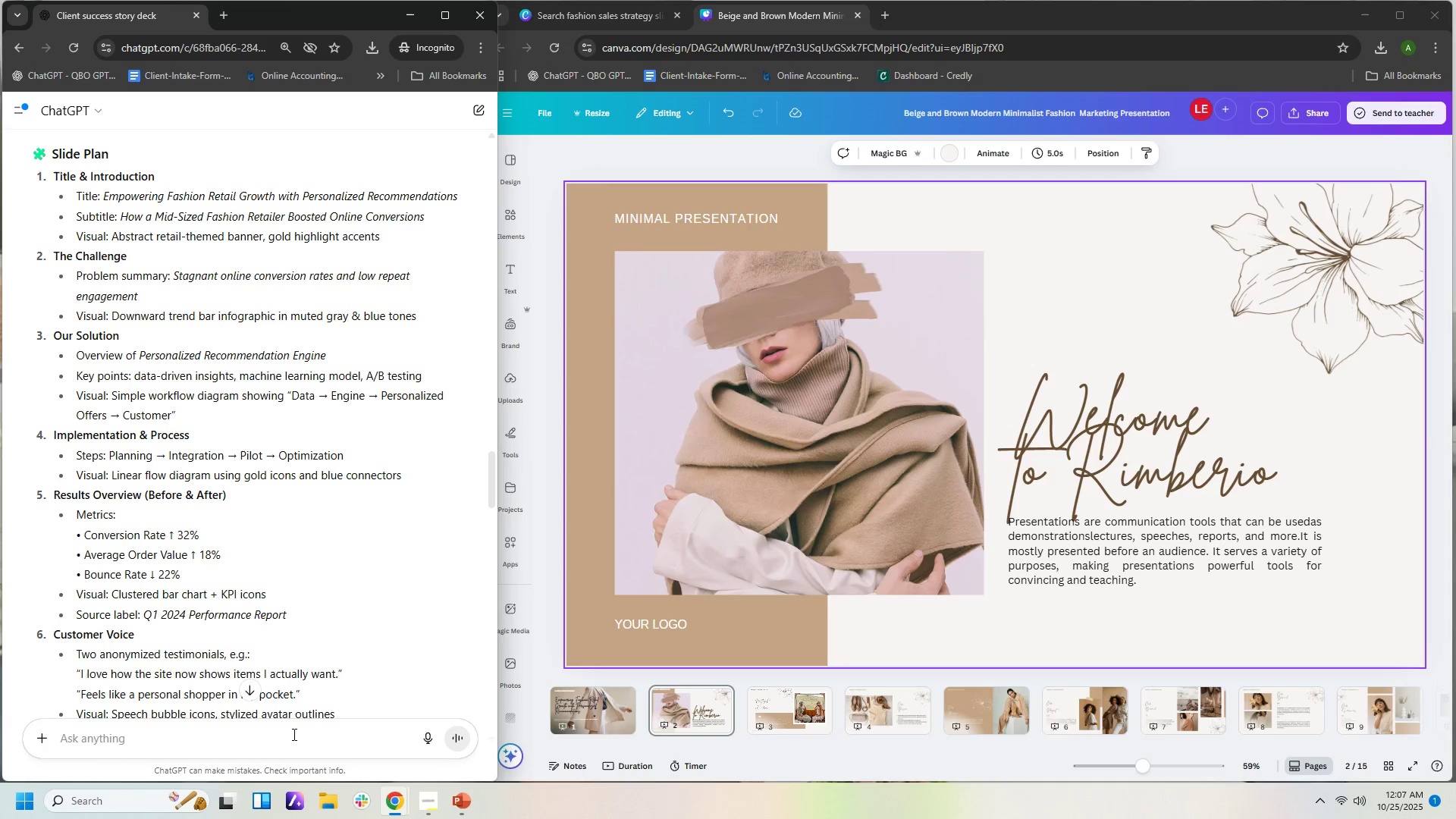 
key(Control+V)
 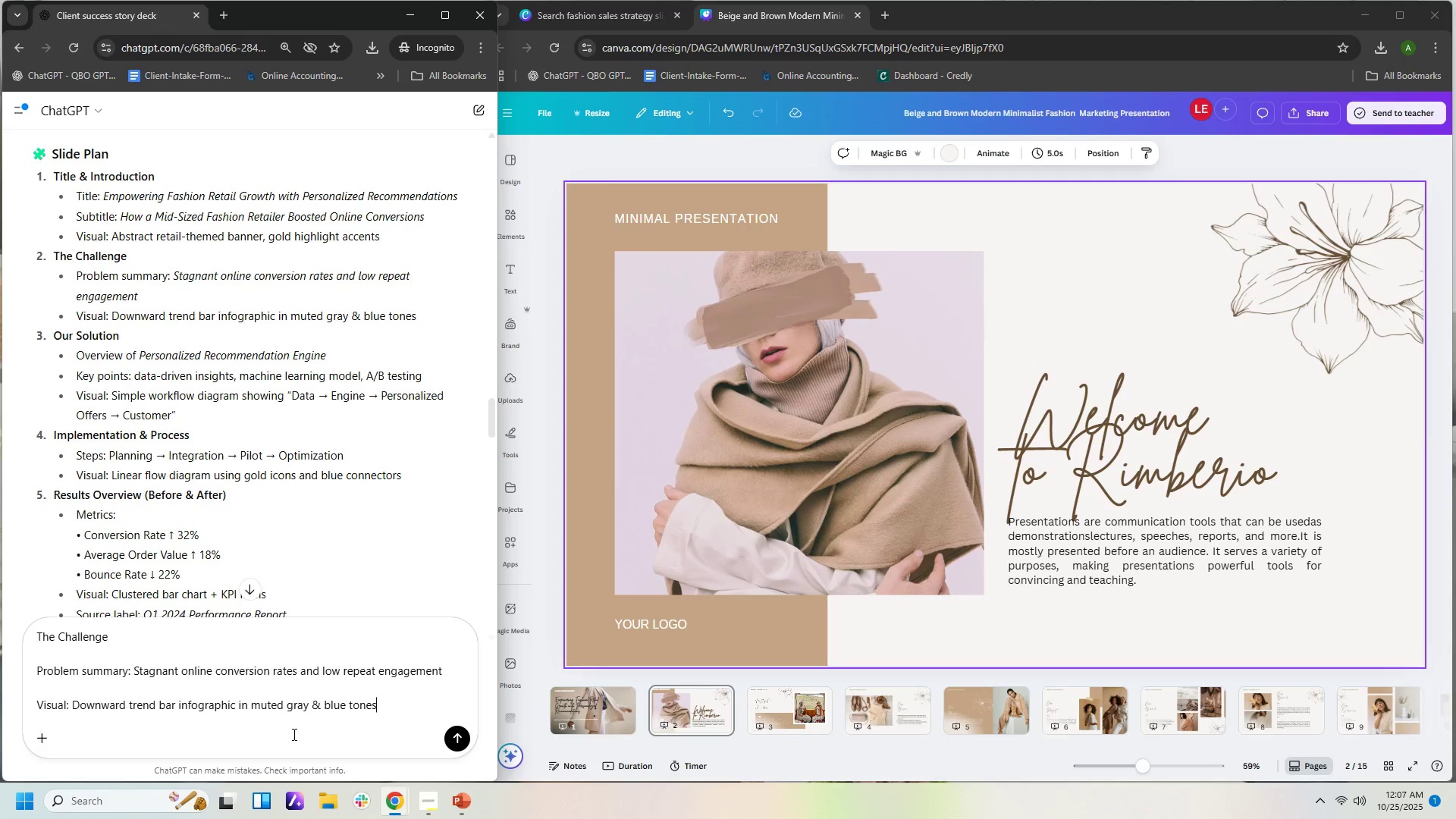 
key(Enter)
 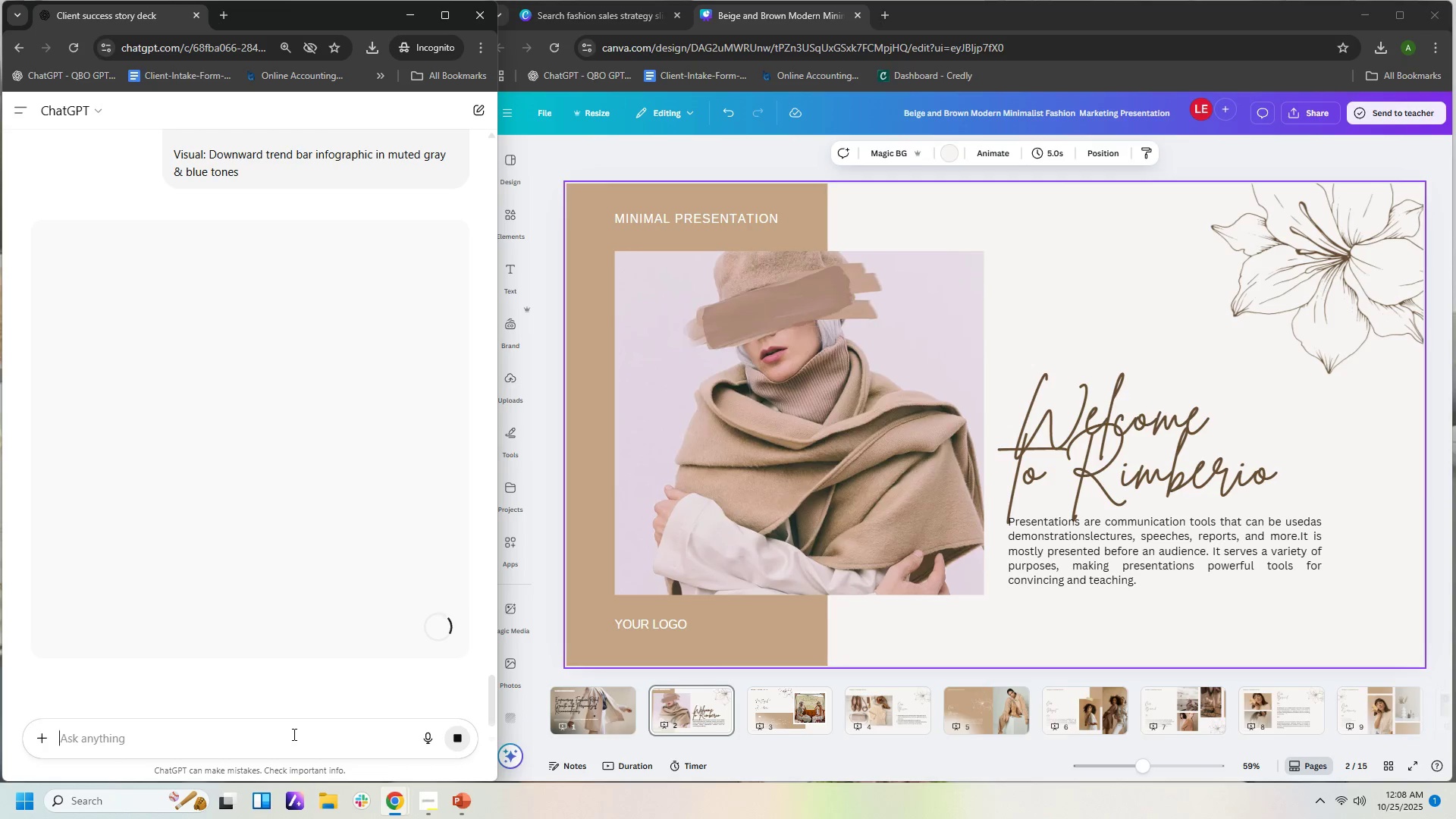 
wait(23.49)
 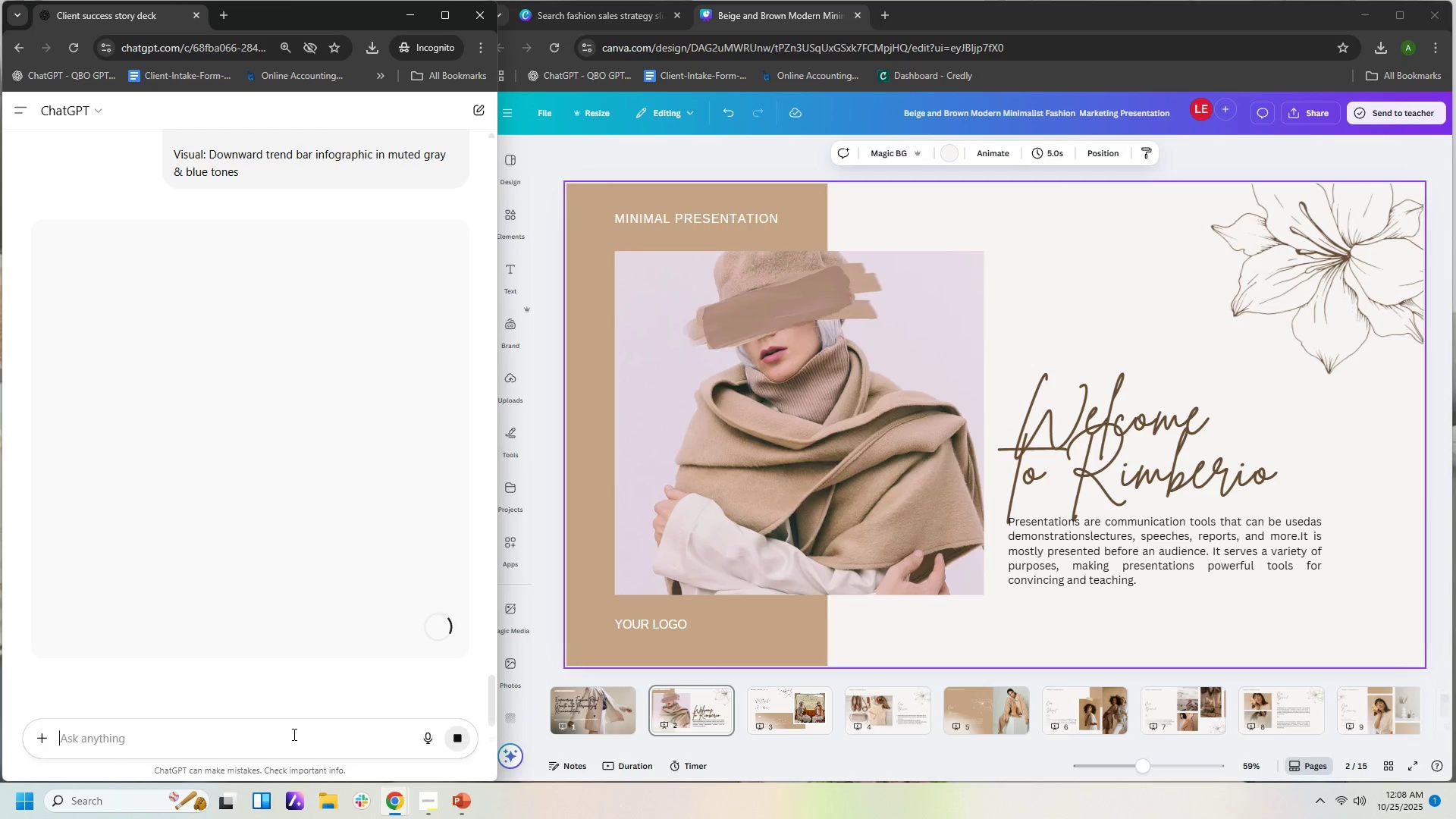 
key(Delete)
 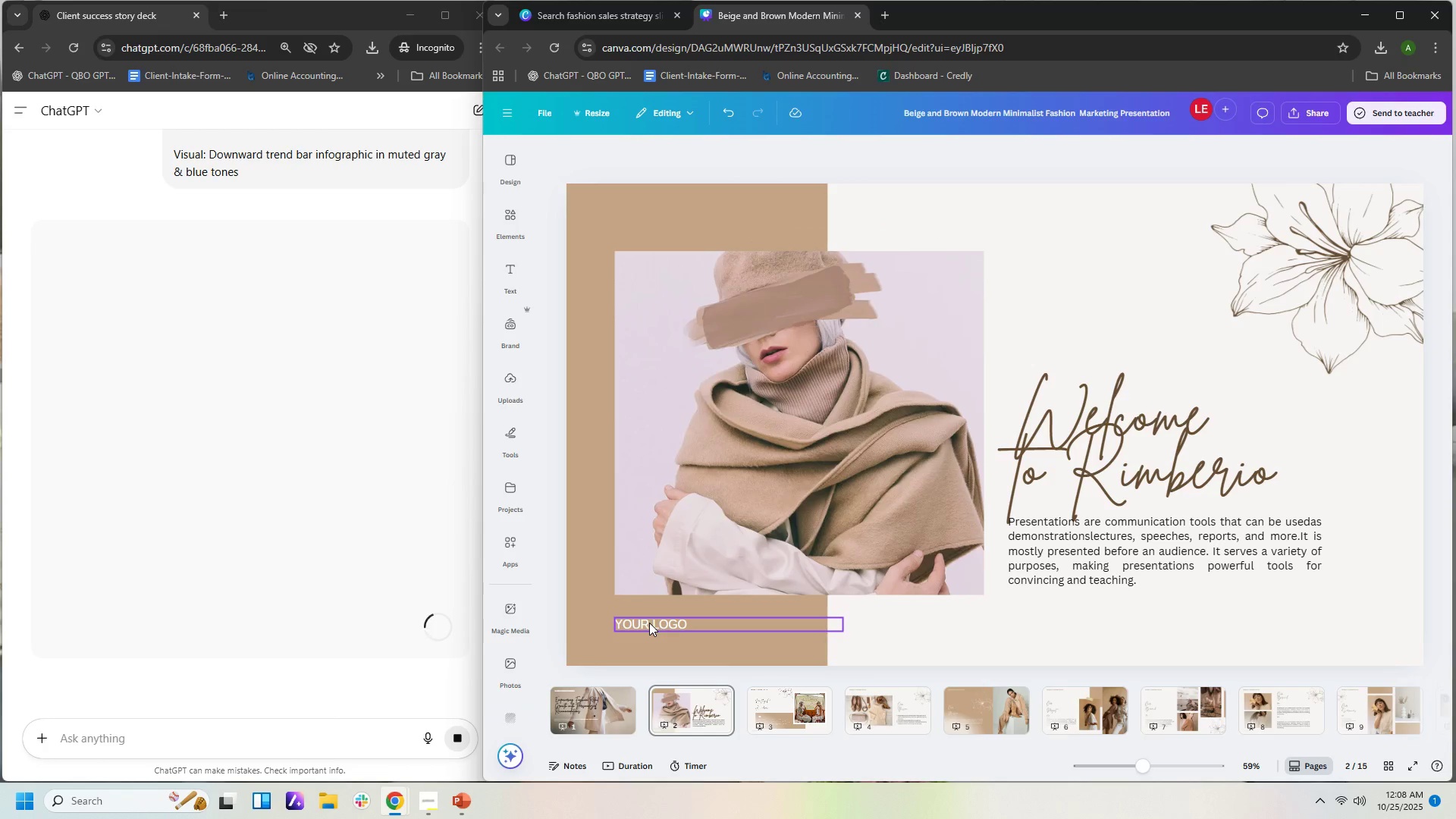 
left_click([649, 623])
 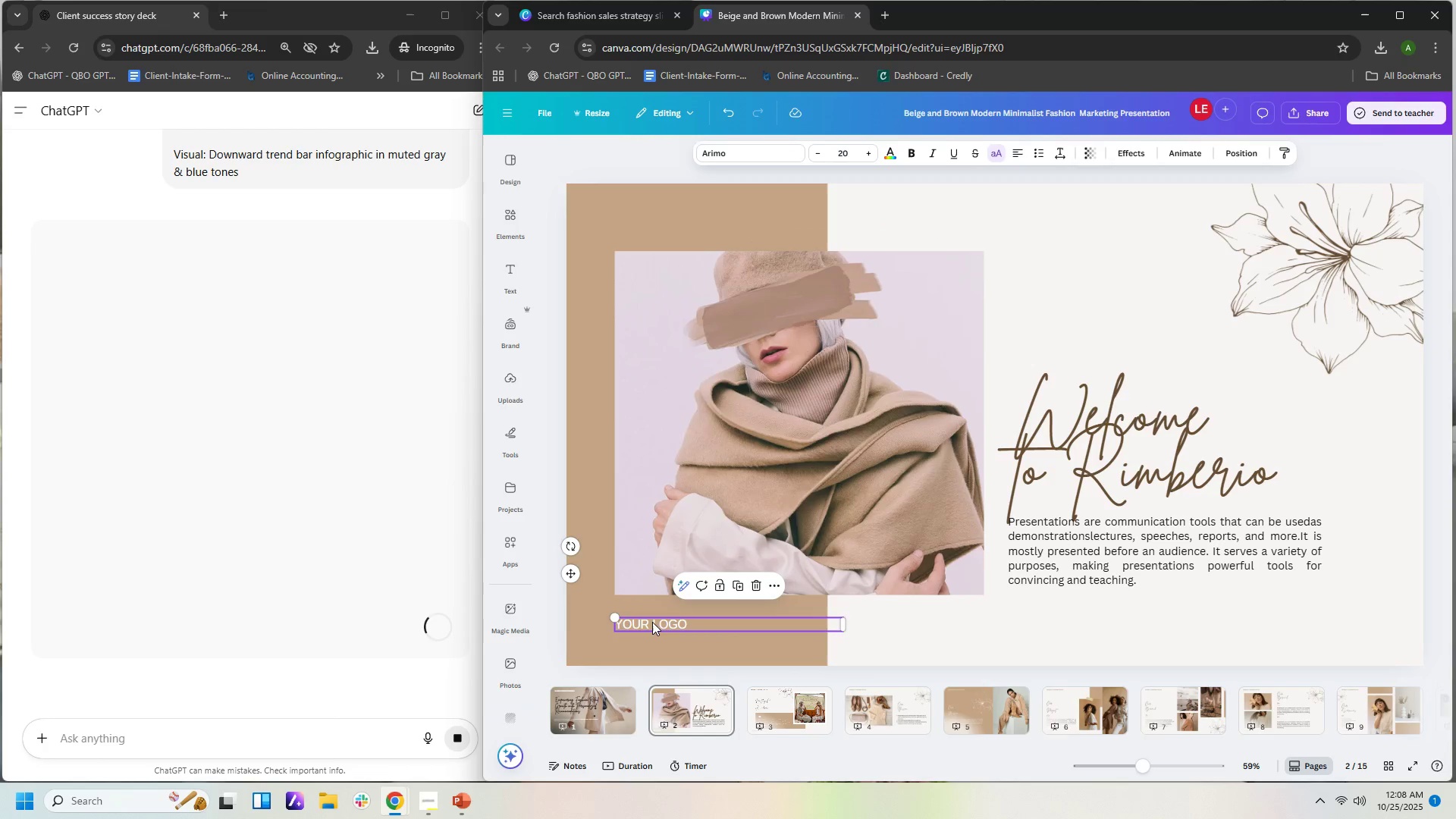 
key(Delete)
 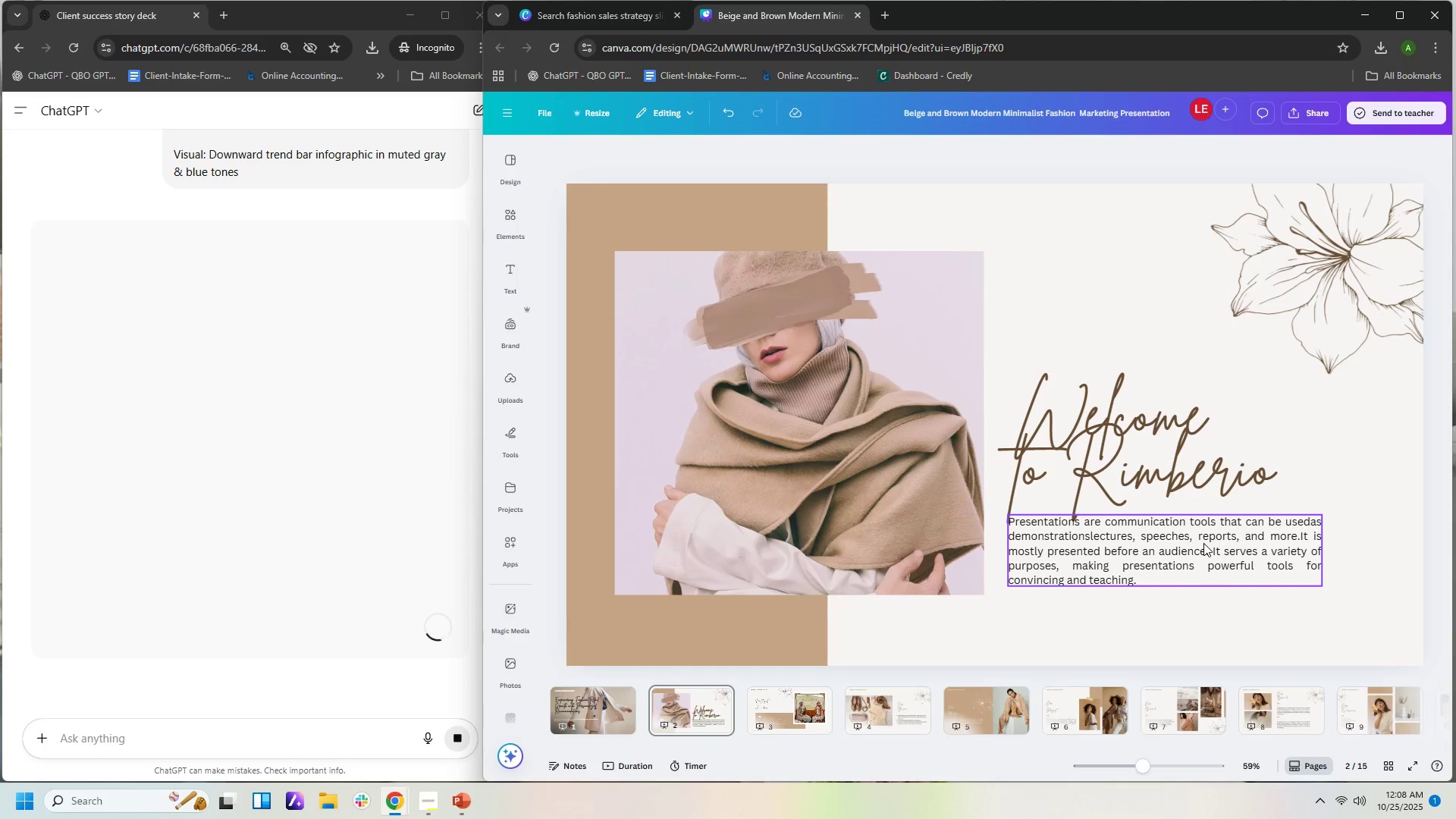 
scroll: coordinate [360, 342], scroll_direction: up, amount: 5.0
 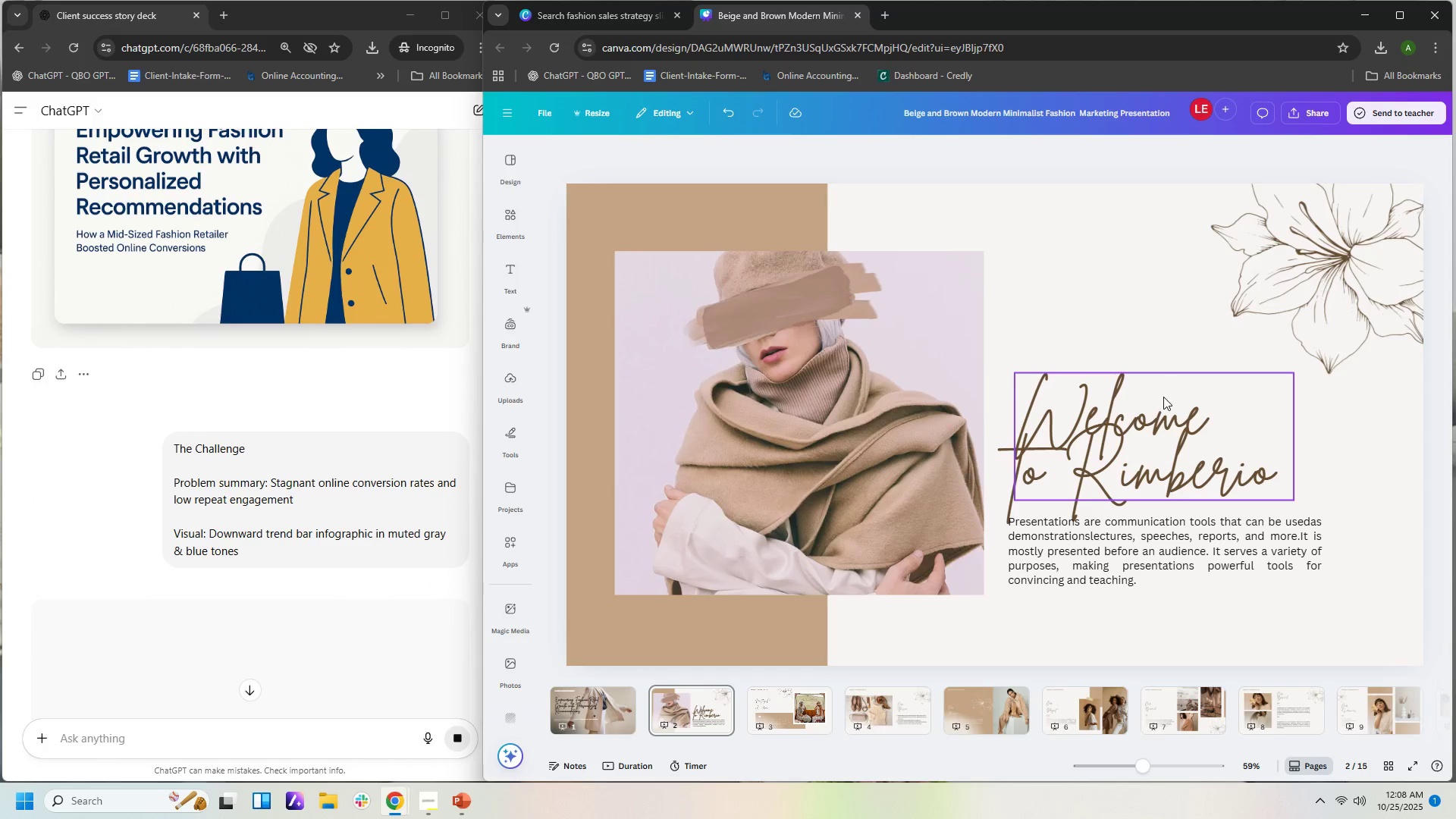 
wait(7.21)
 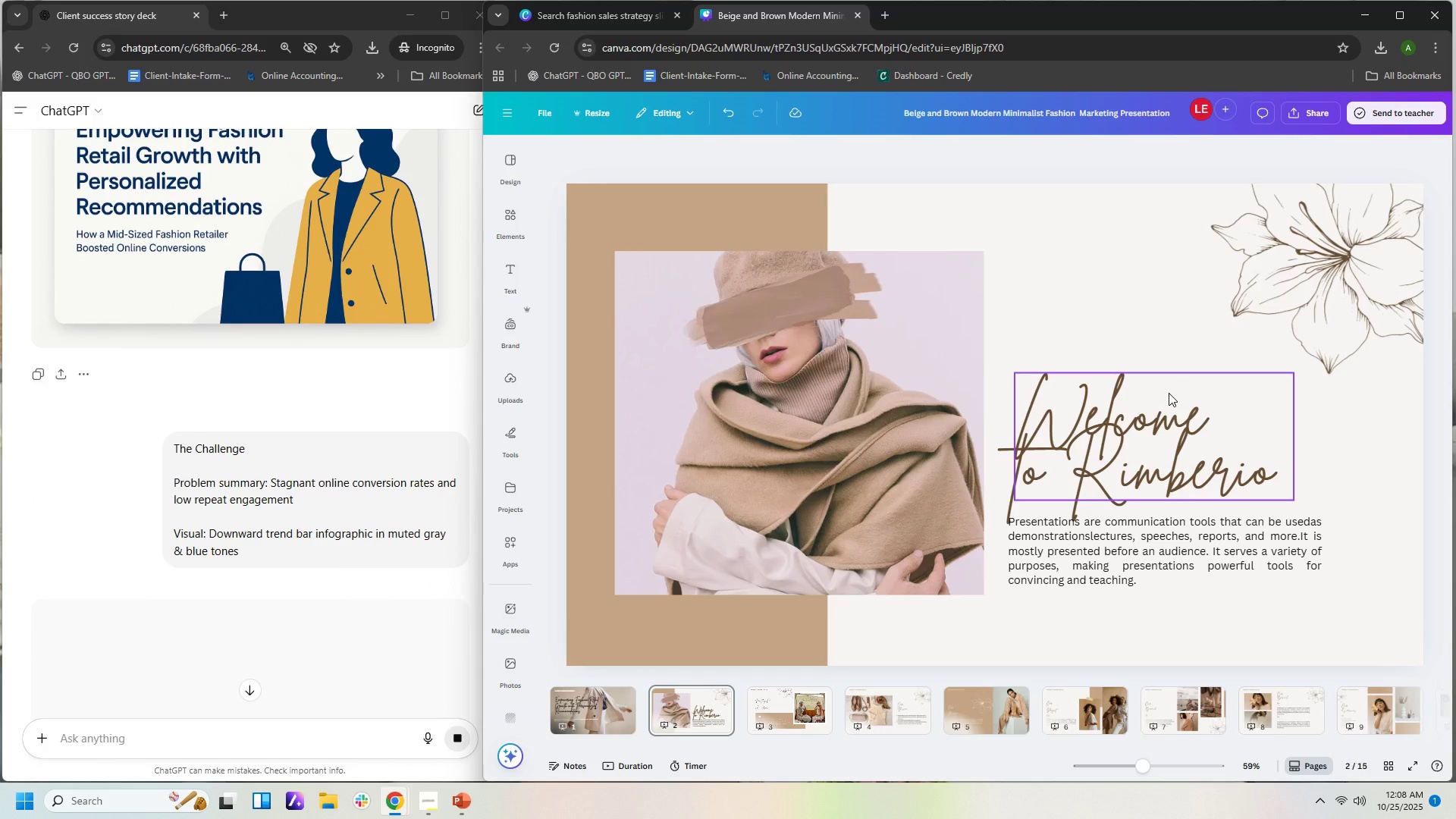 
scroll: coordinate [474, 417], scroll_direction: up, amount: 35.0
 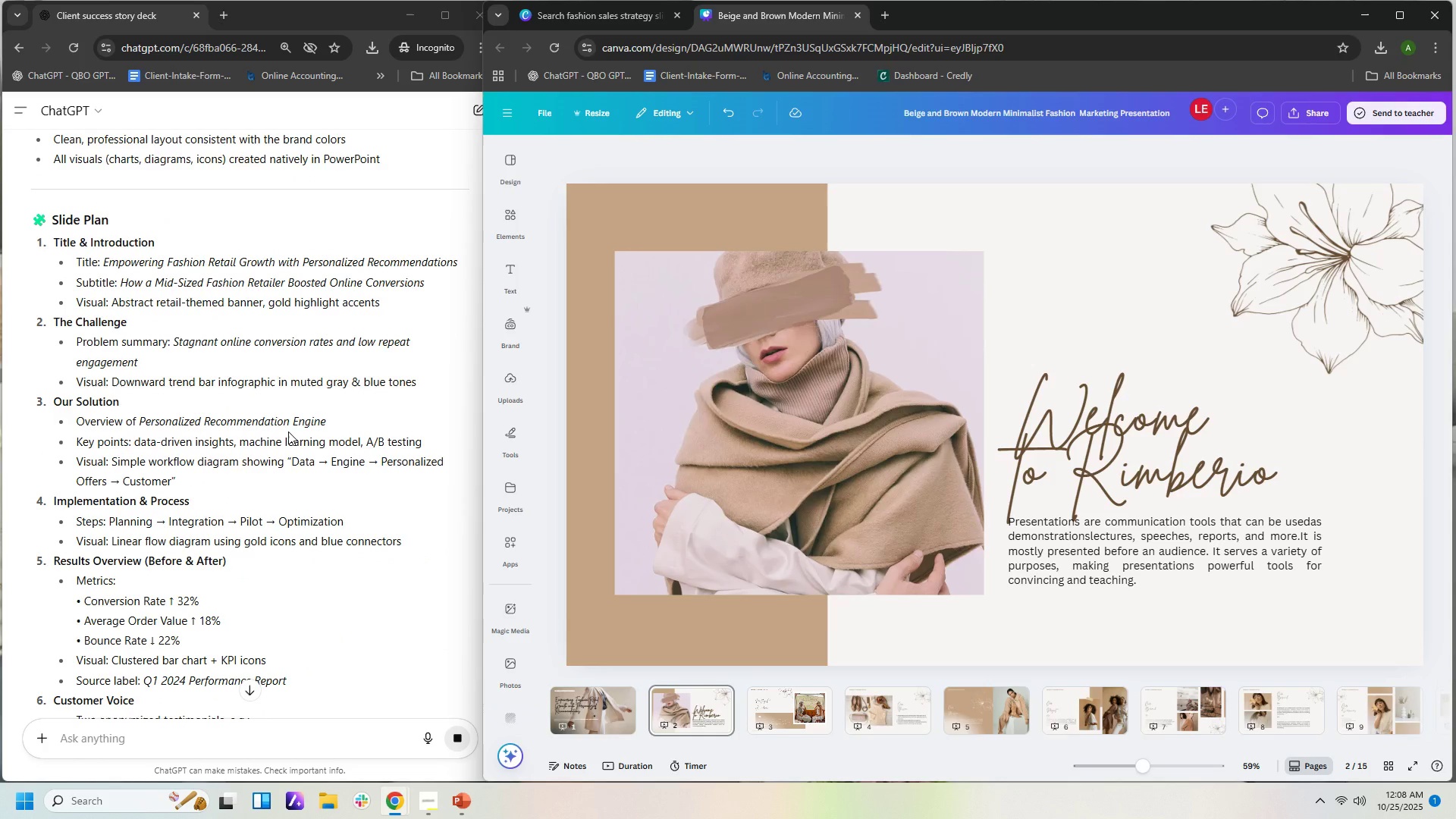 
wait(8.72)
 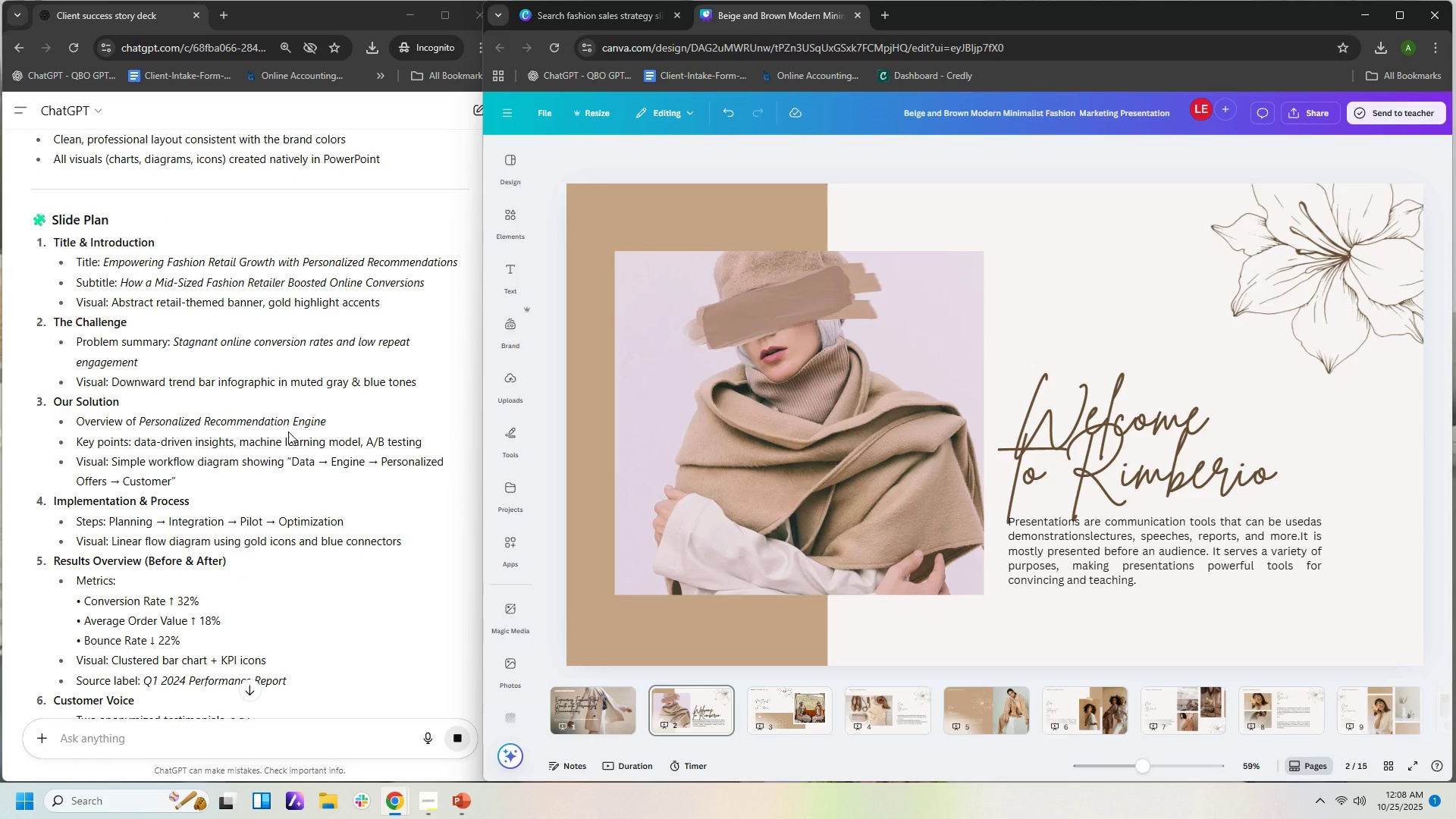 
scroll: coordinate [322, 519], scroll_direction: down, amount: 9.0
 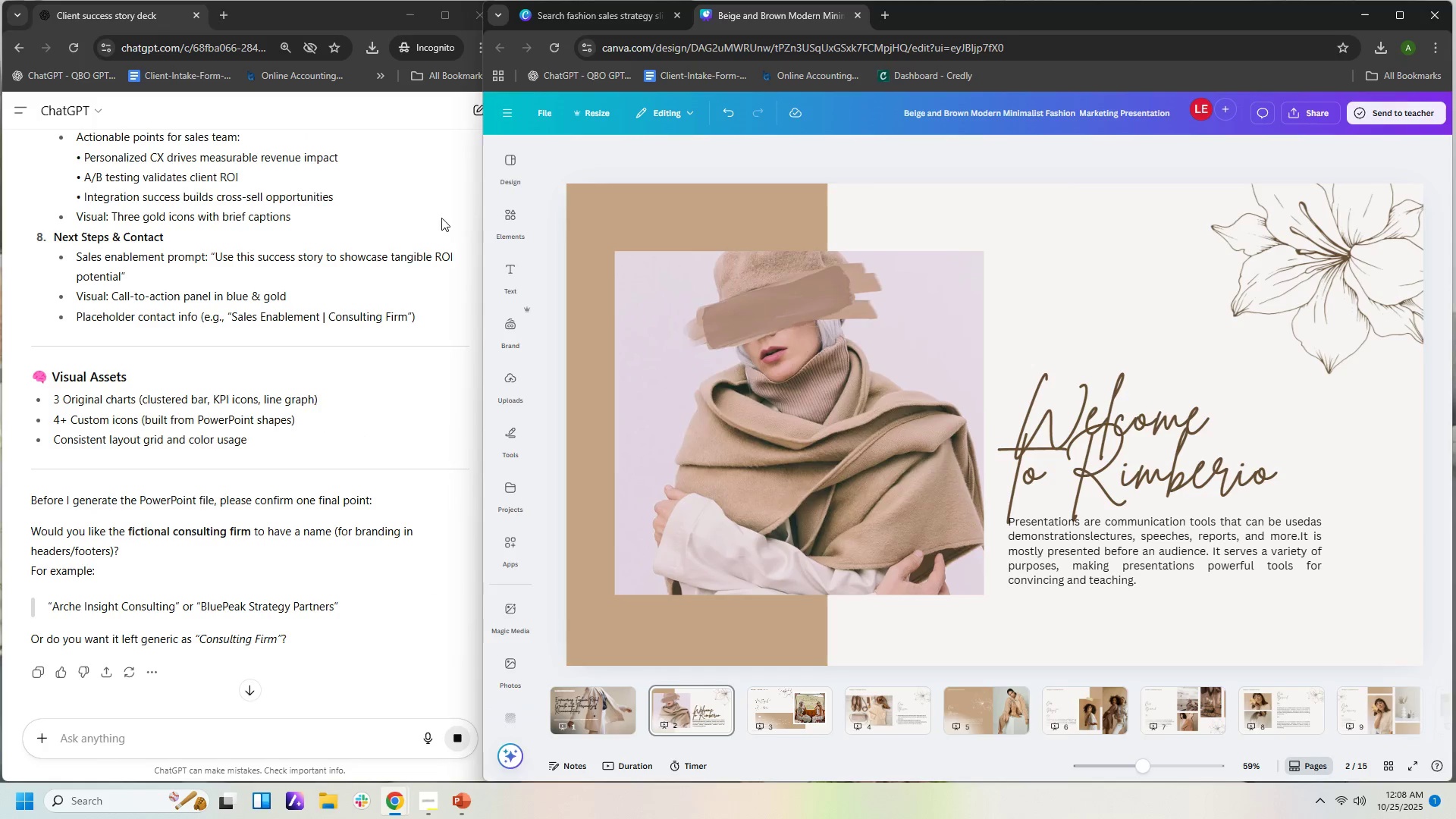 
left_click([443, 213])
 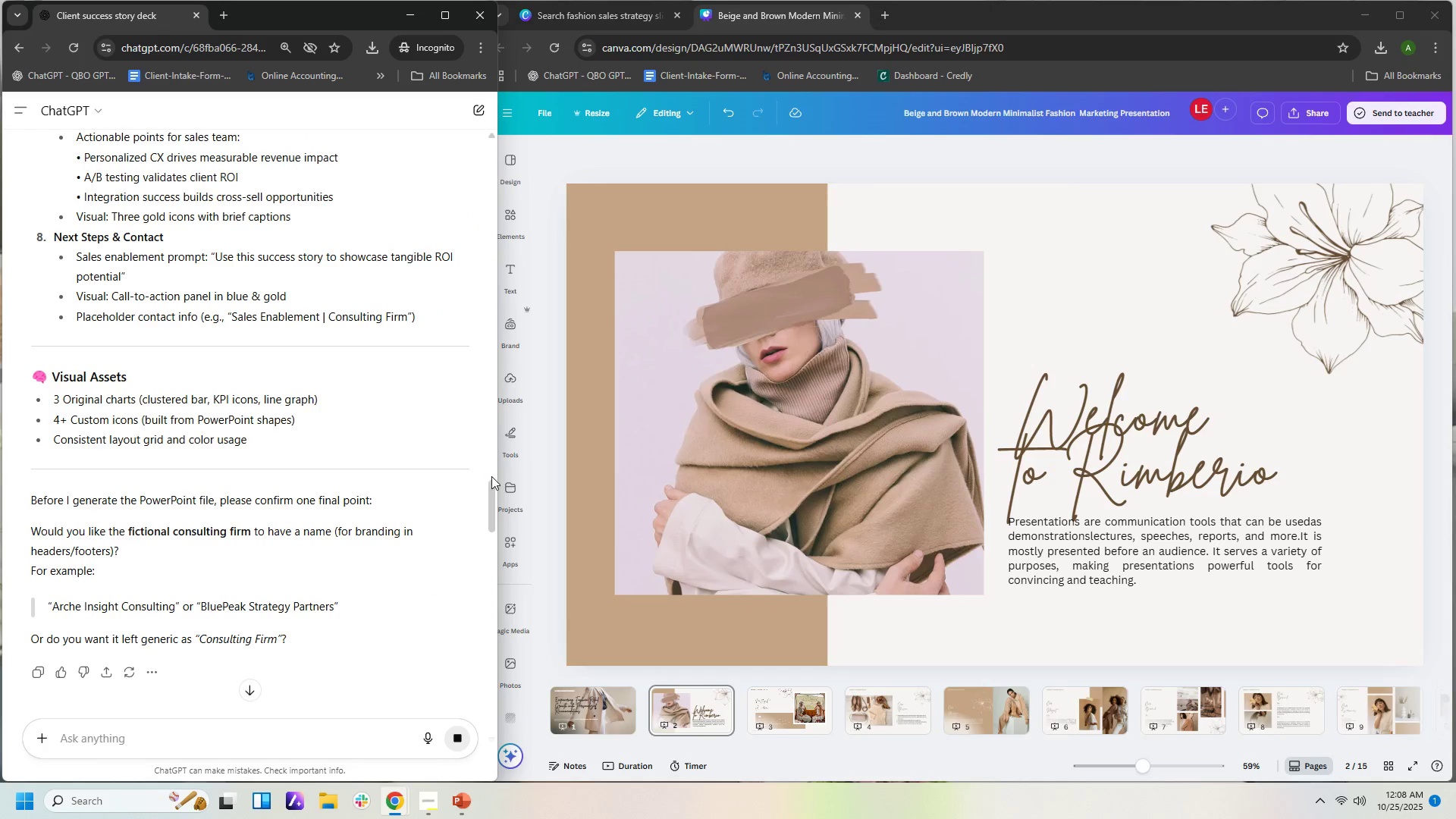 
left_click_drag(start_coordinate=[491, 488], to_coordinate=[491, 726])
 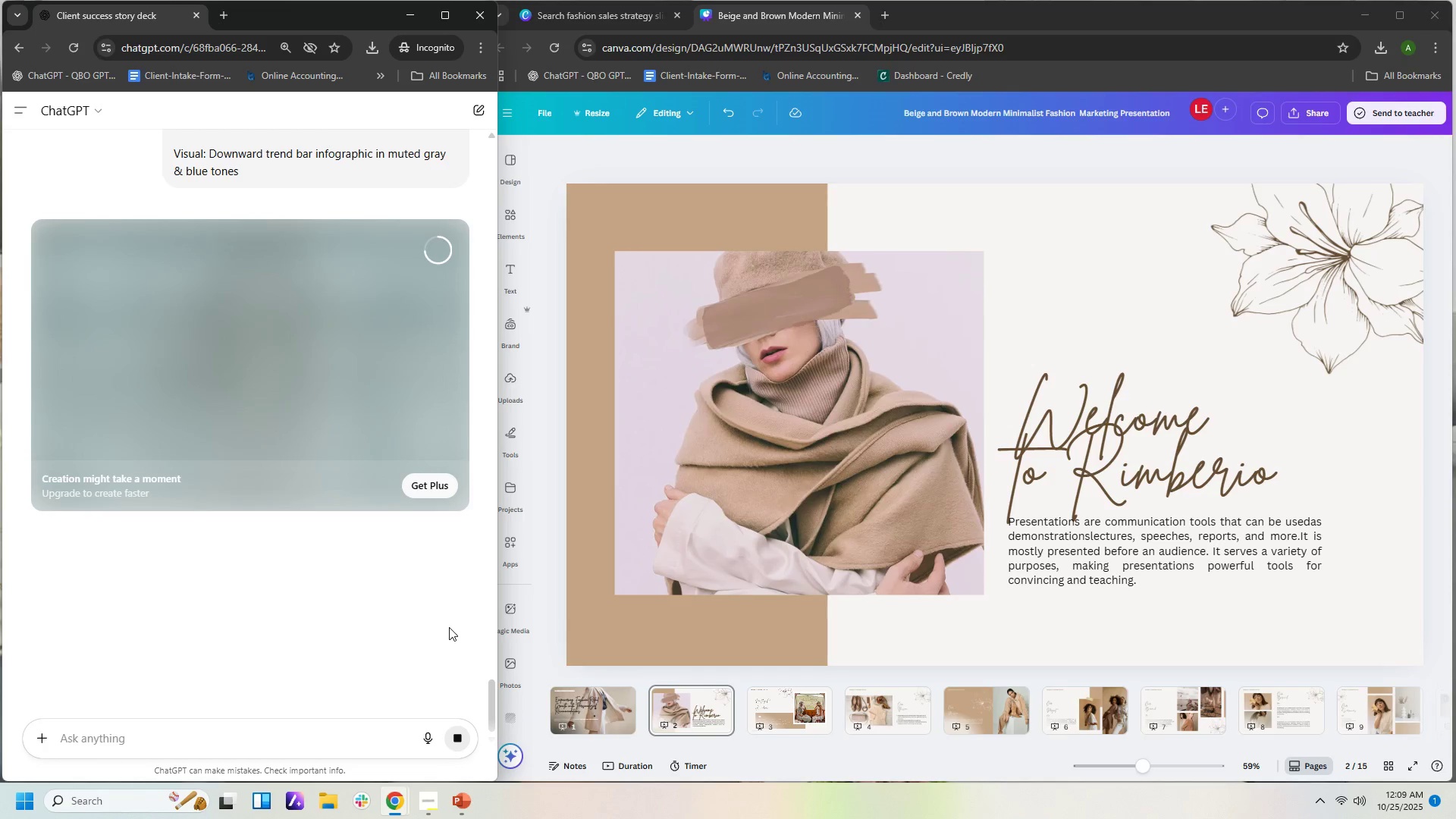 
wait(25.97)
 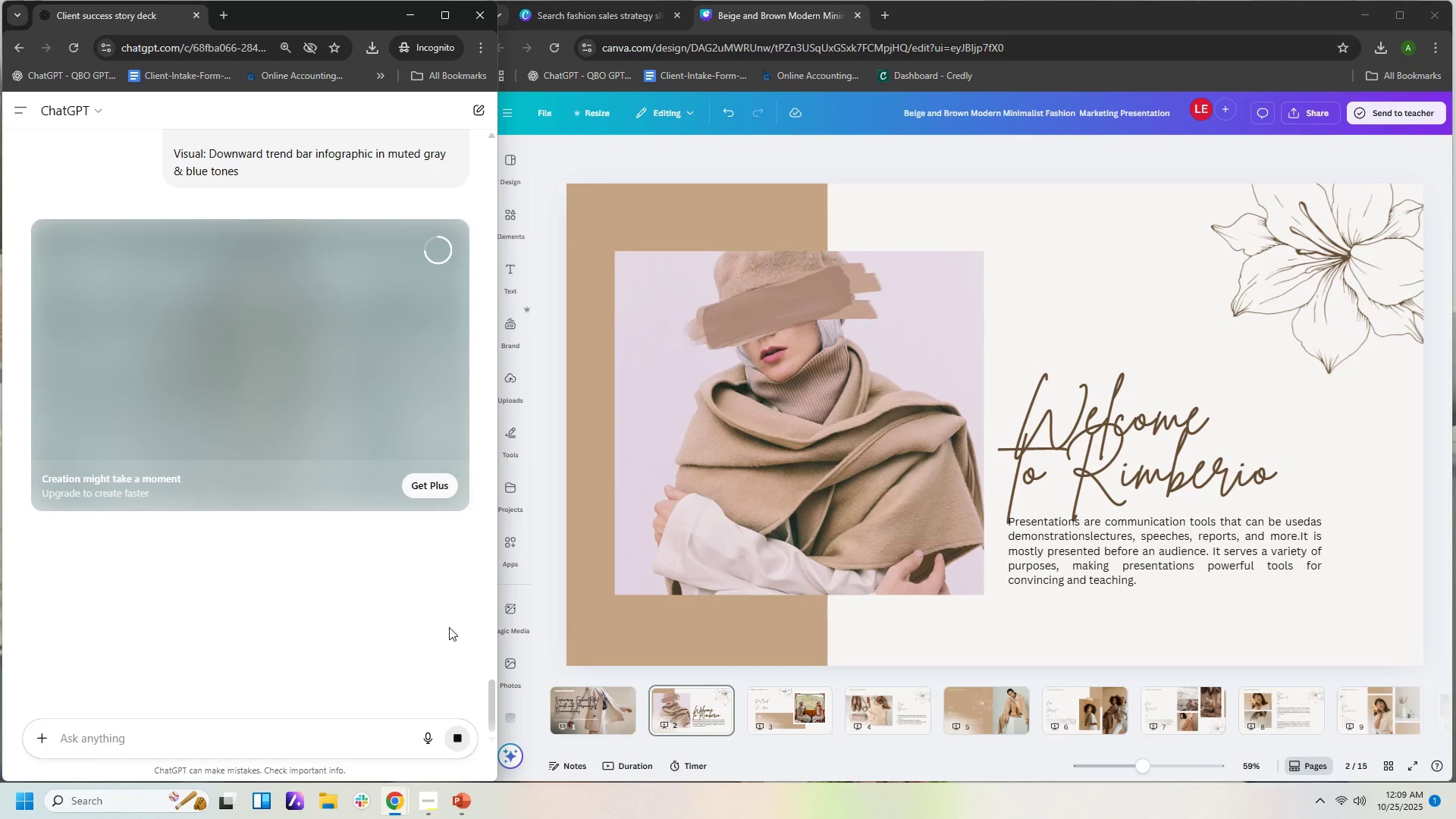 
left_click([409, 18])
 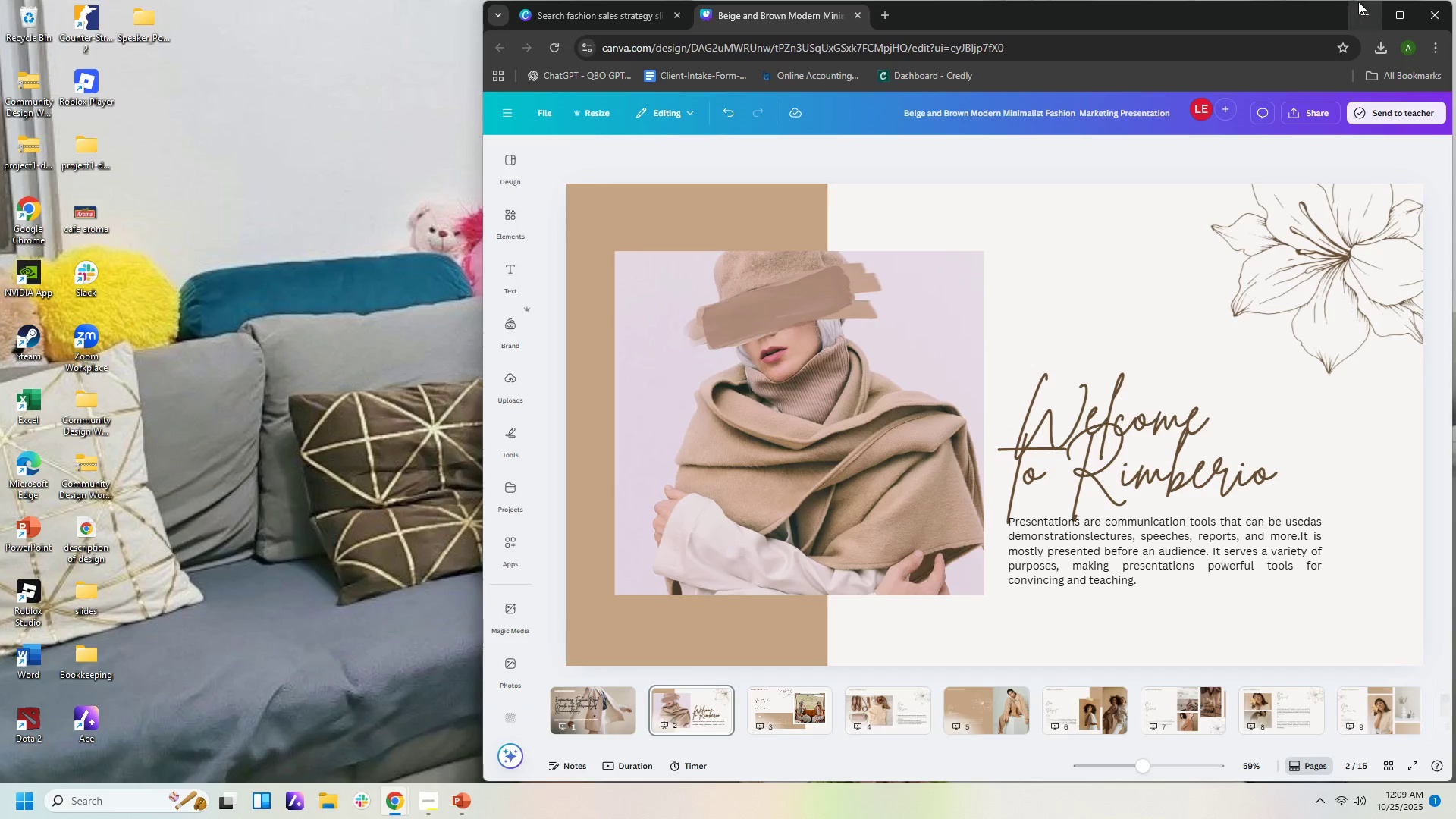 
left_click([1376, 13])
 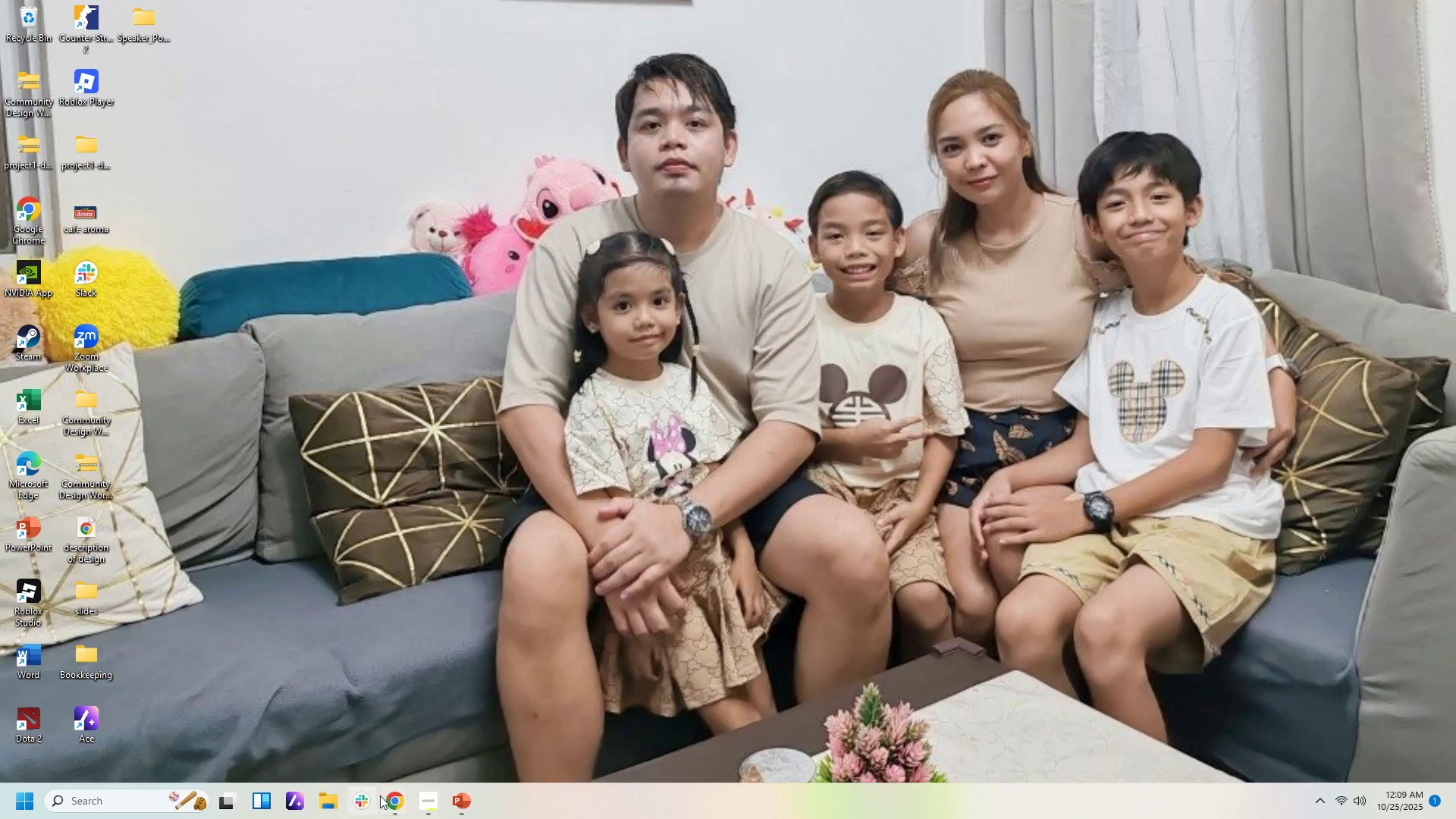 
left_click([397, 805])
 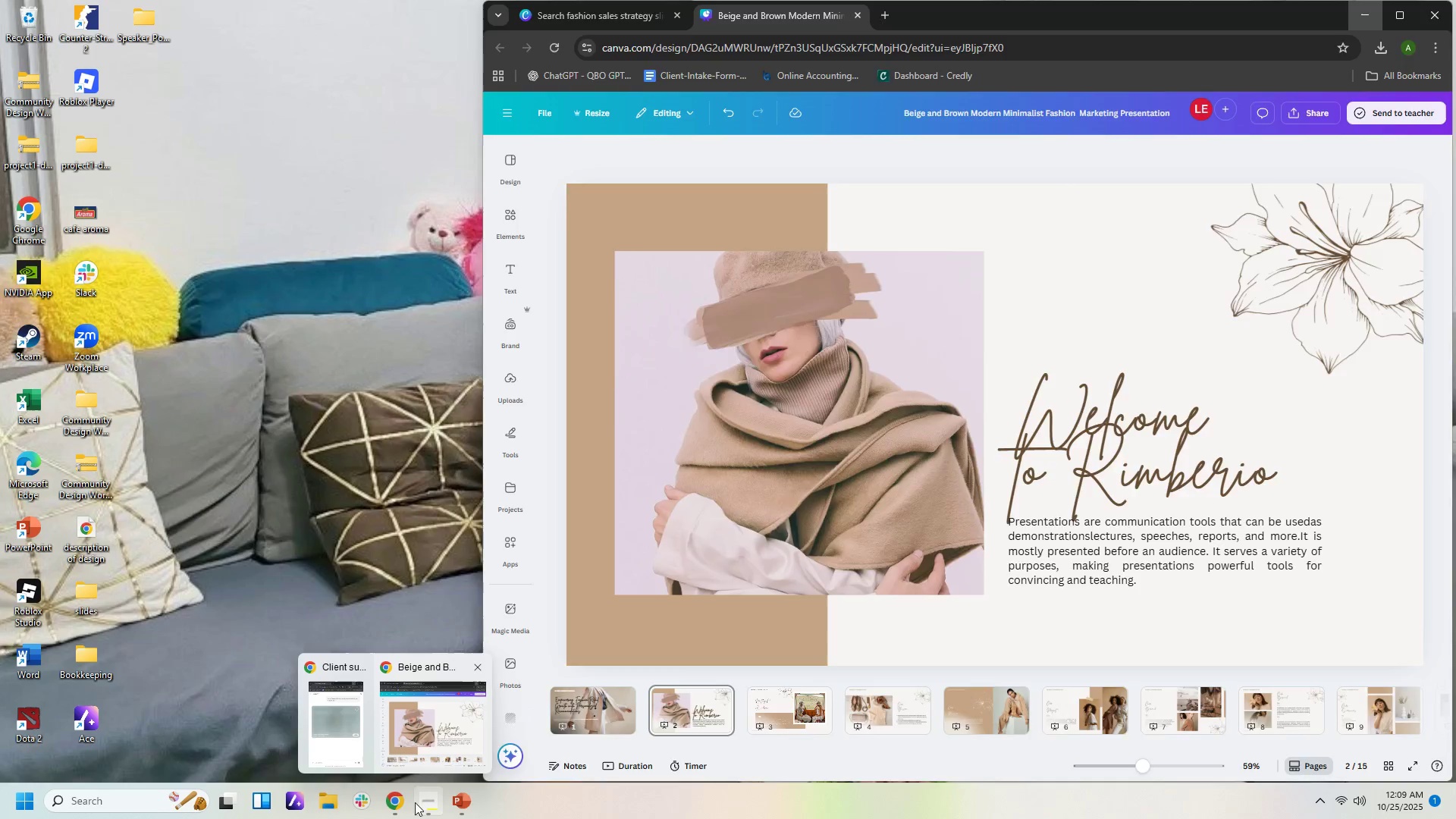 
left_click([435, 810])